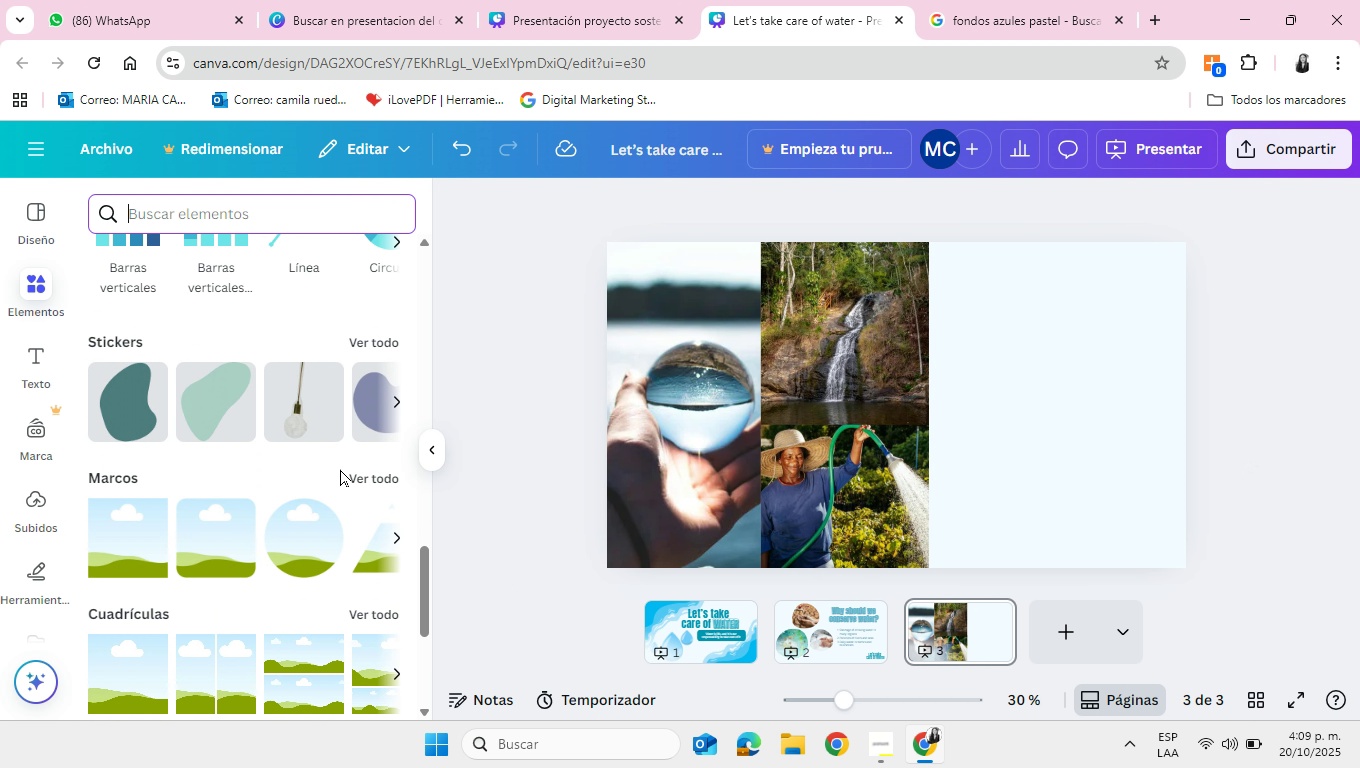 
scroll: coordinate [333, 458], scroll_direction: up, amount: 20.0
 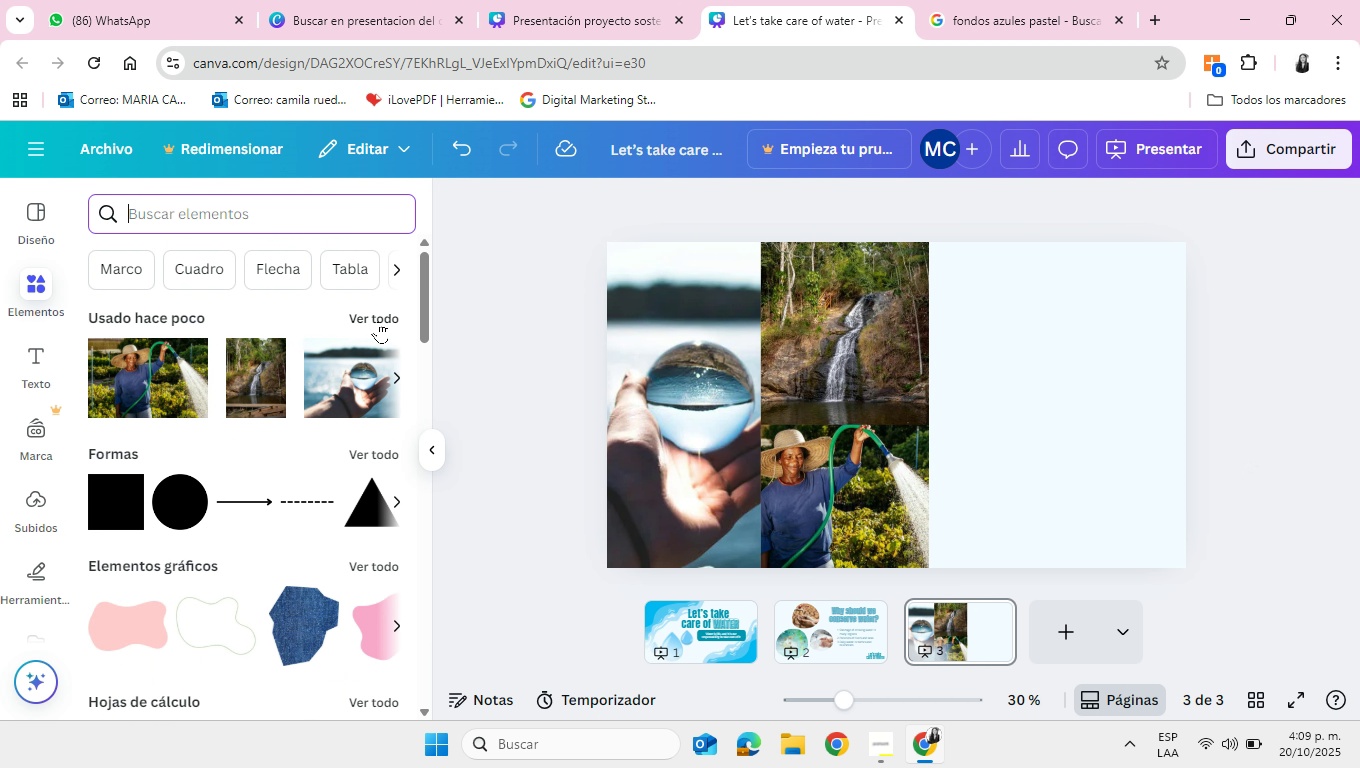 
left_click([377, 317])
 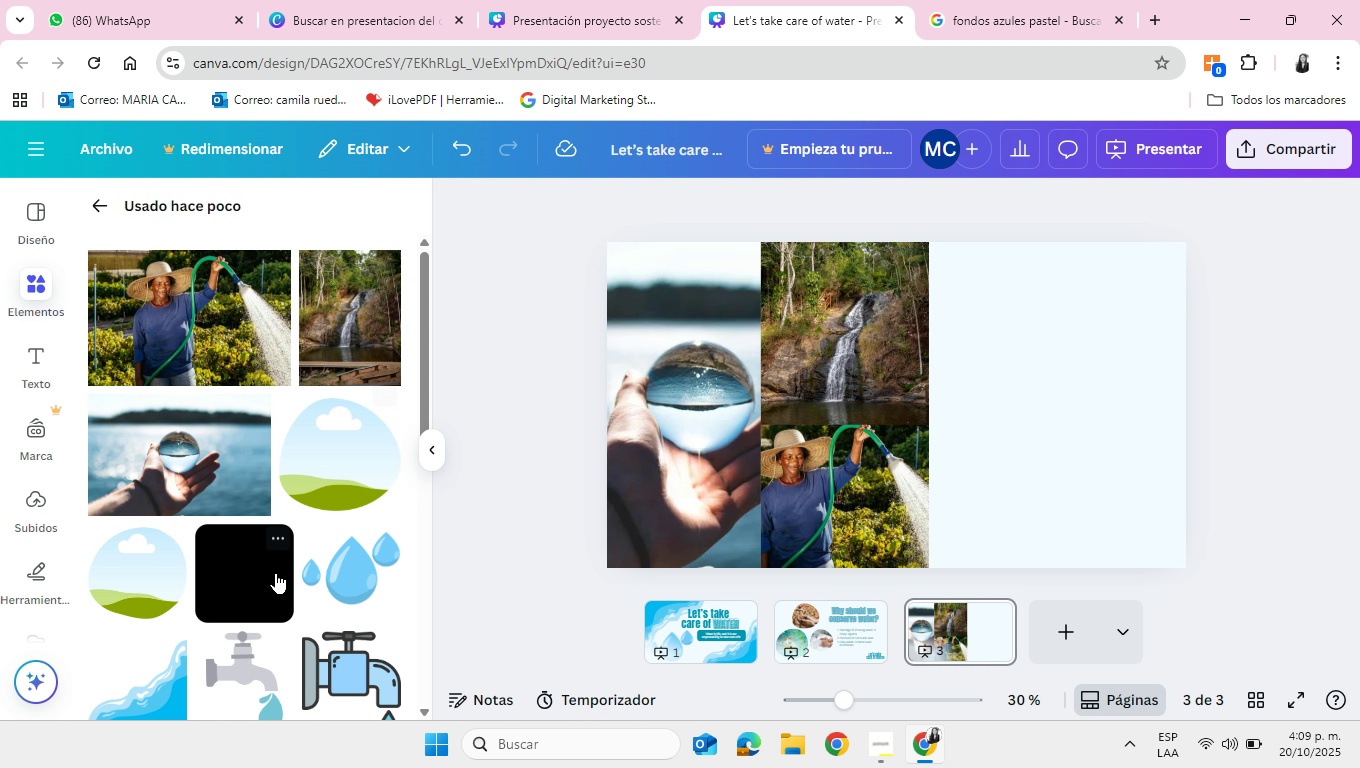 
scroll: coordinate [276, 571], scroll_direction: down, amount: 4.0
 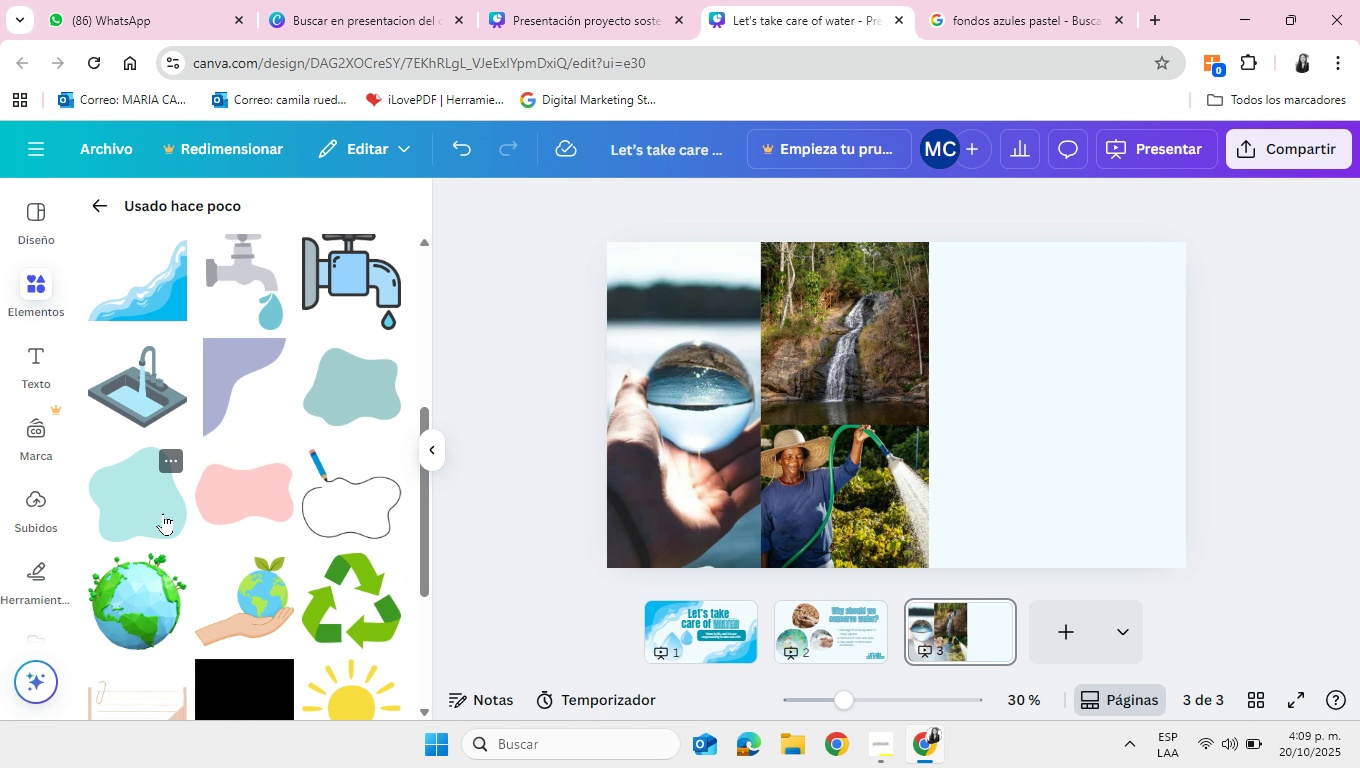 
wait(5.44)
 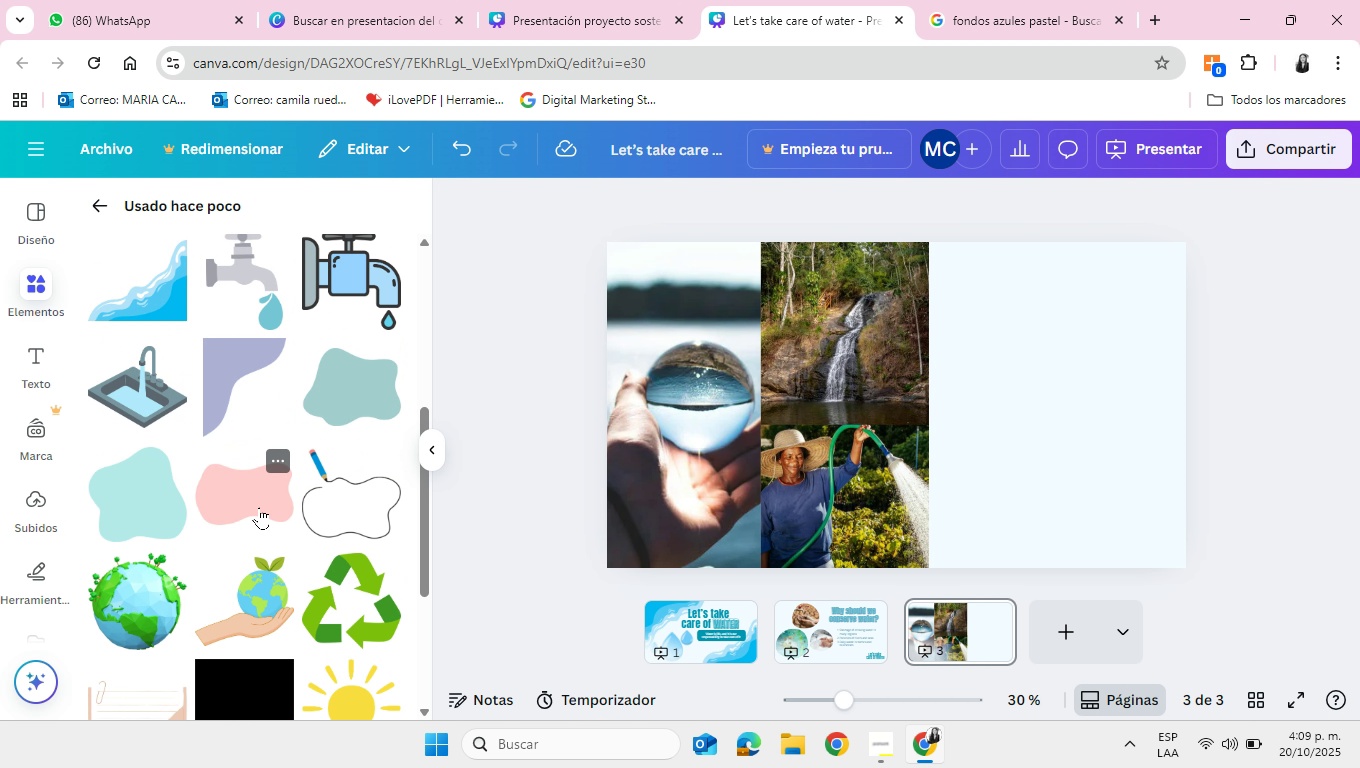 
left_click([161, 512])
 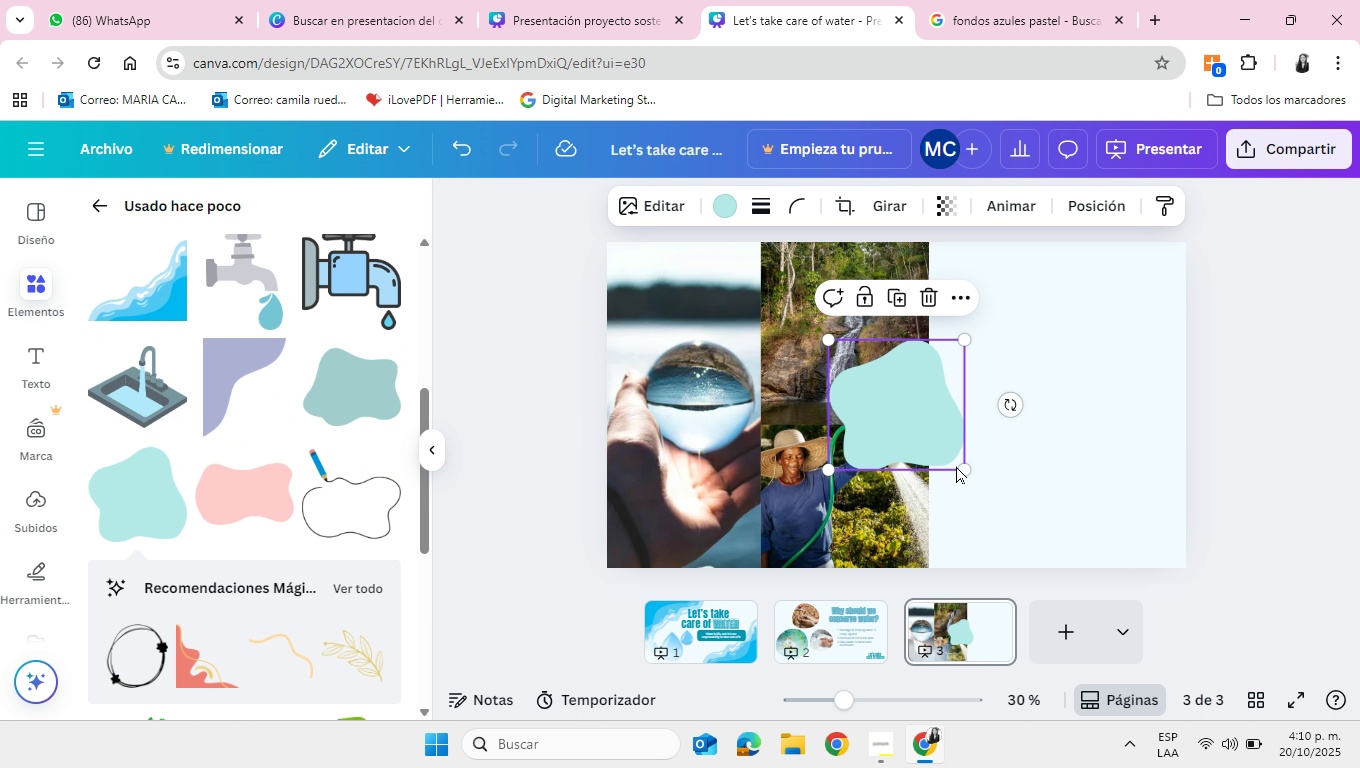 
left_click_drag(start_coordinate=[966, 468], to_coordinate=[903, 394])
 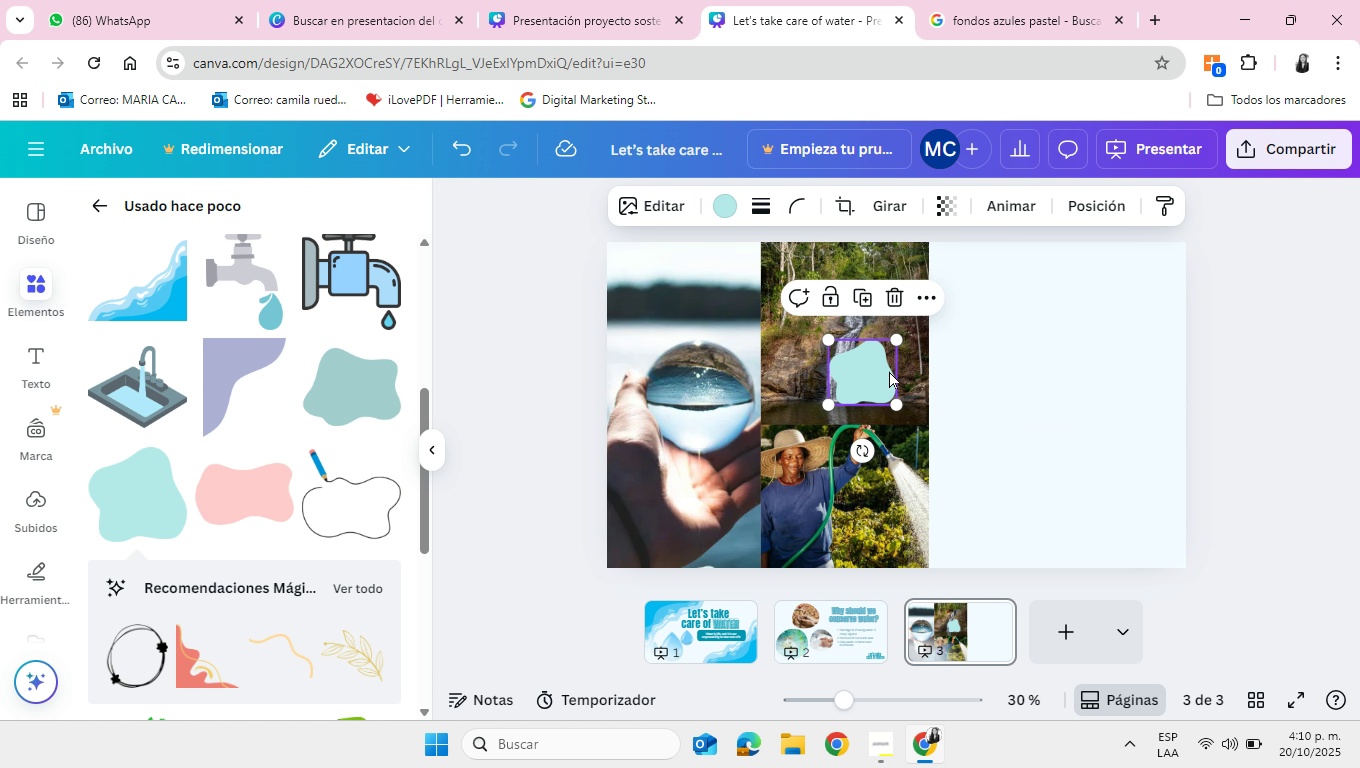 
left_click_drag(start_coordinate=[873, 370], to_coordinate=[1154, 523])
 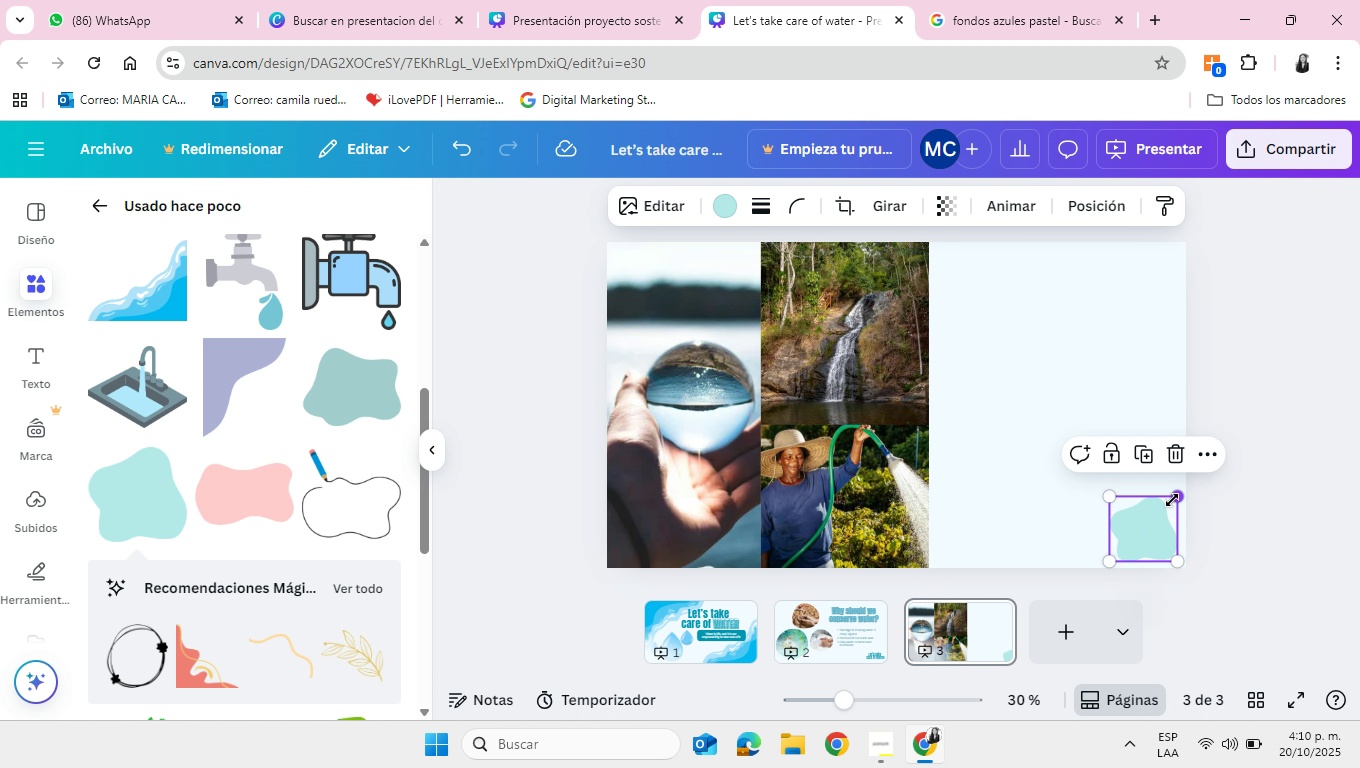 
left_click_drag(start_coordinate=[1172, 500], to_coordinate=[1186, 487])
 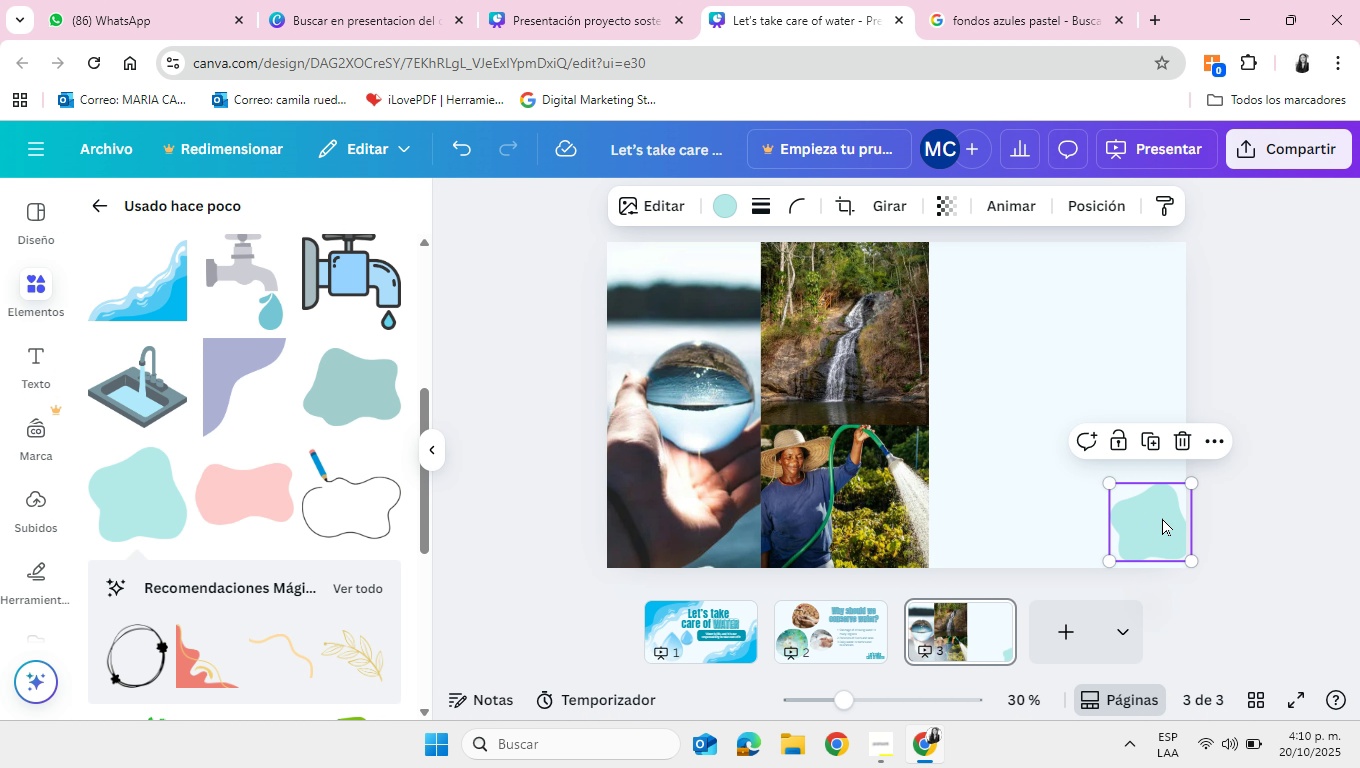 
left_click_drag(start_coordinate=[1162, 518], to_coordinate=[1150, 517])
 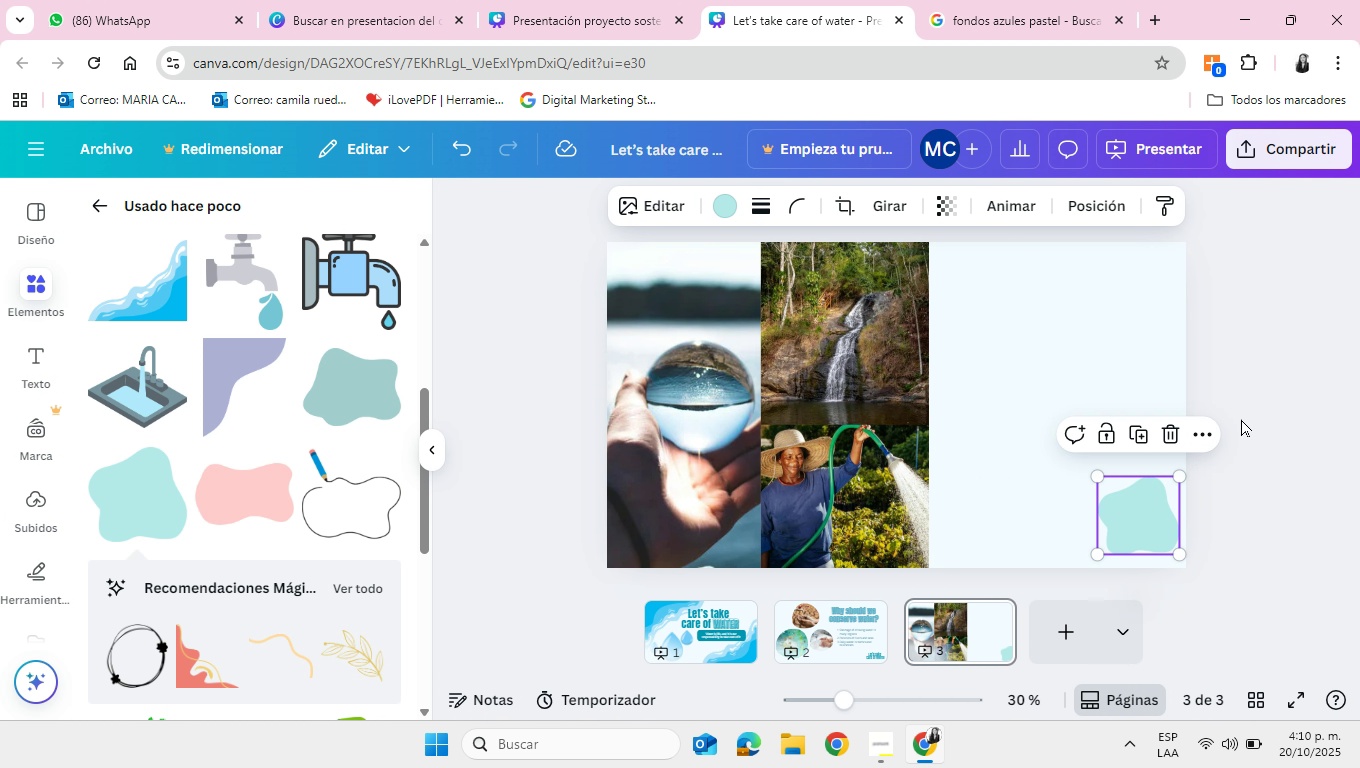 
left_click([1241, 419])
 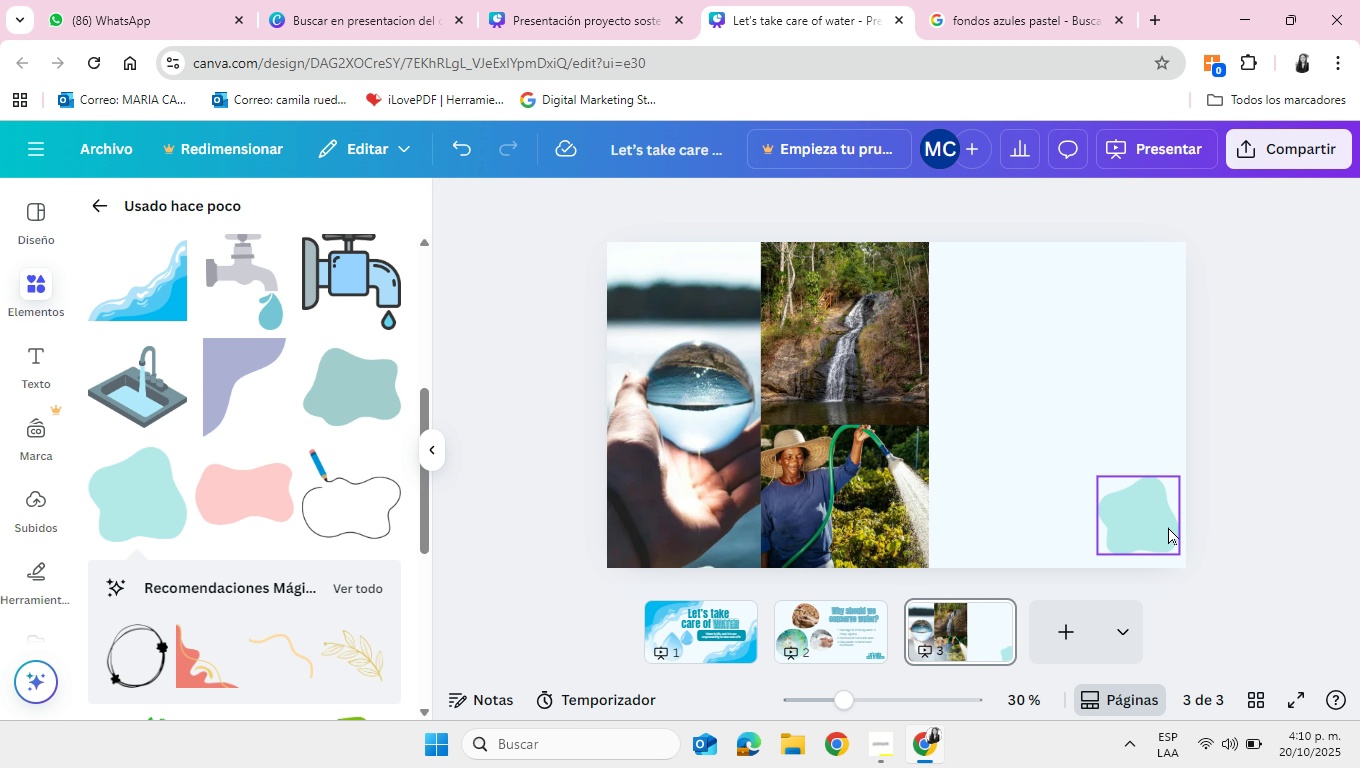 
left_click_drag(start_coordinate=[1164, 525], to_coordinate=[1177, 544])
 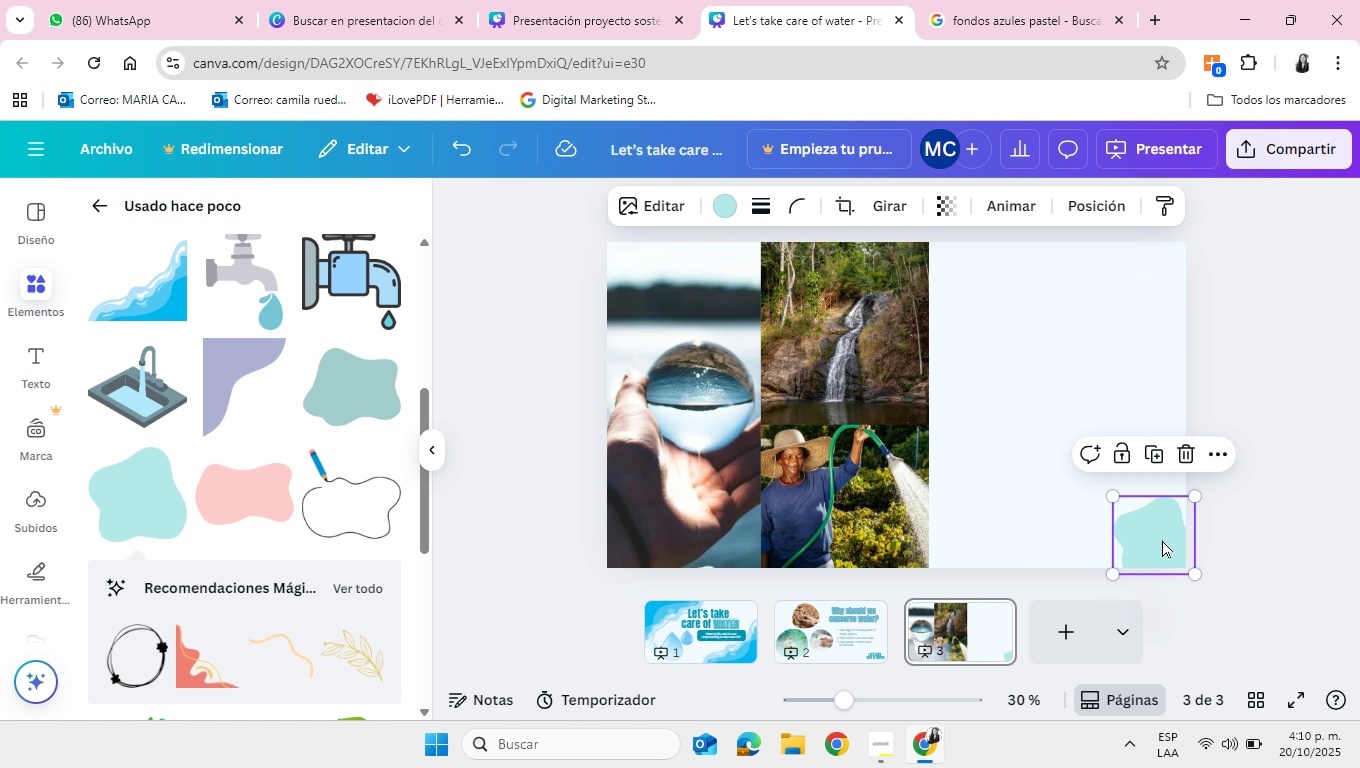 
wait(7.47)
 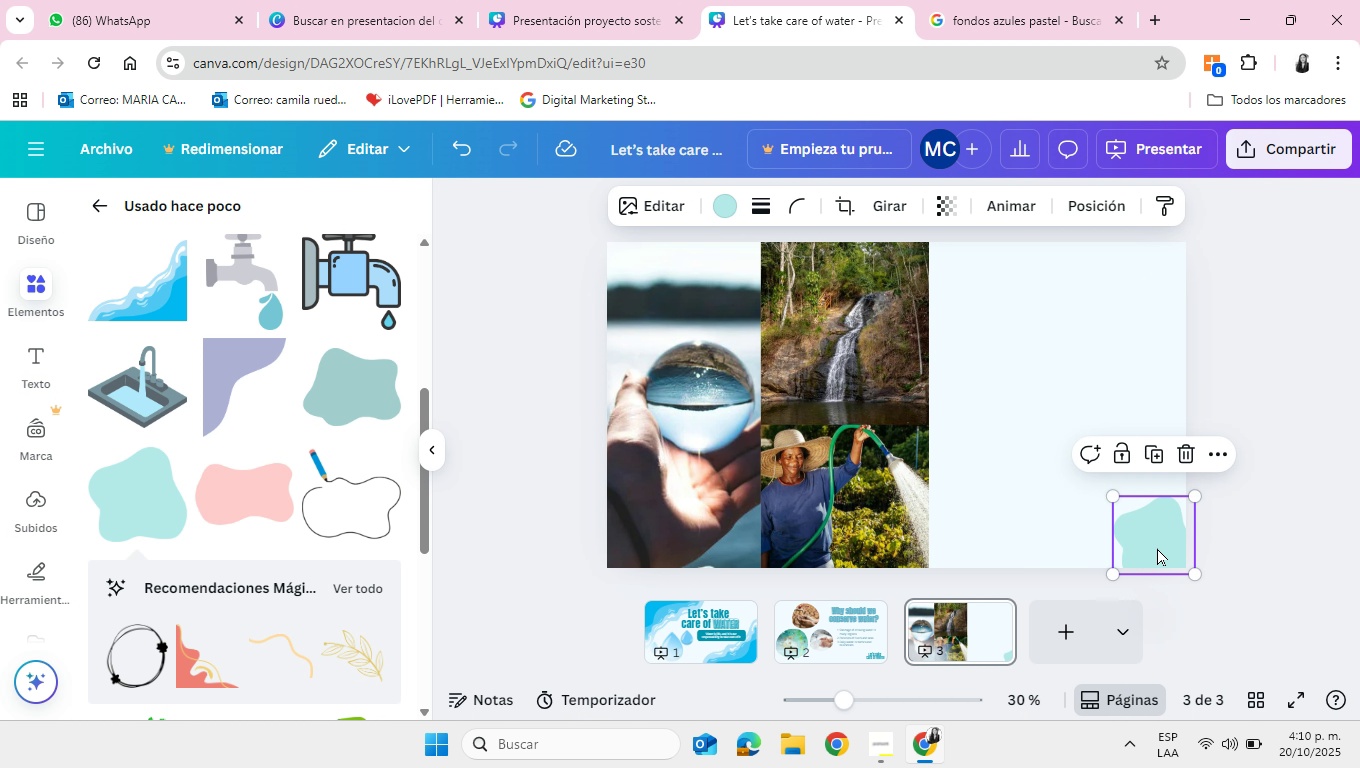 
key(Backspace)
 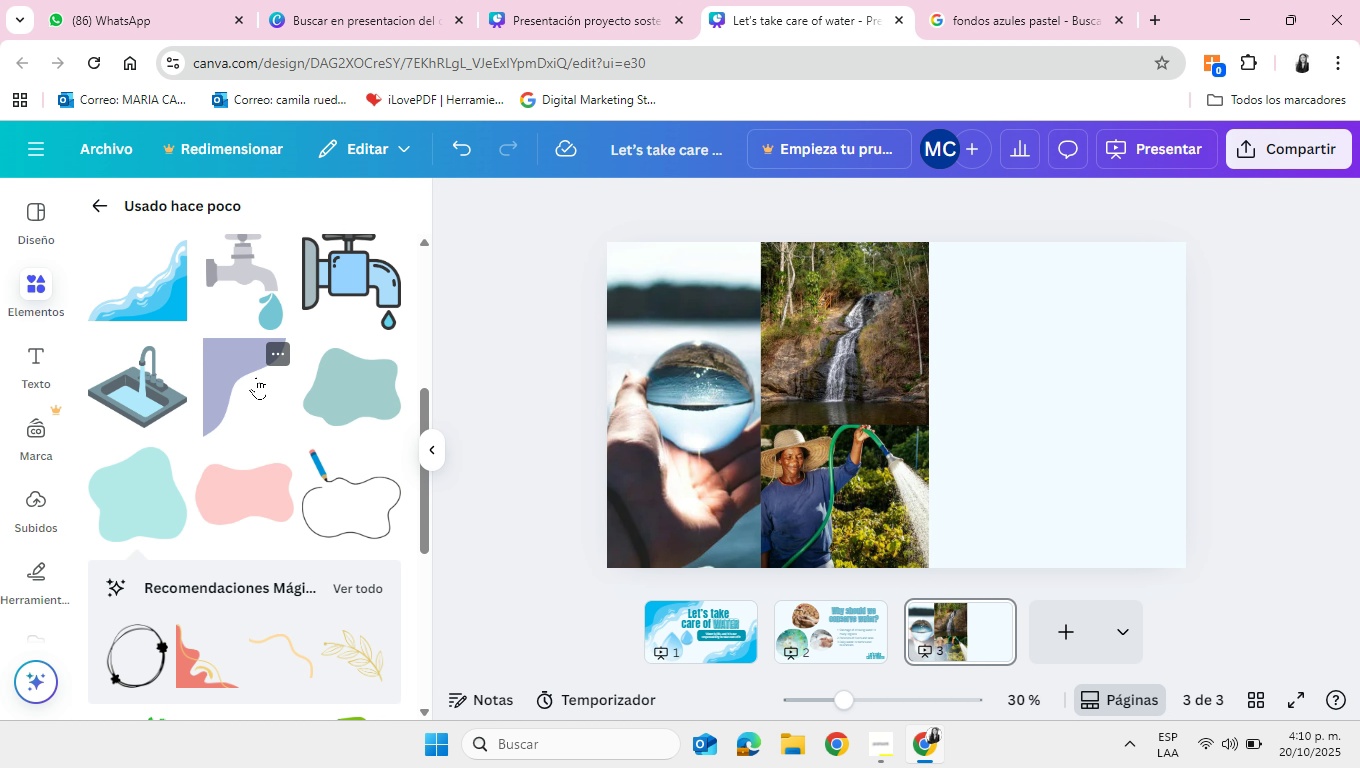 
left_click([256, 377])
 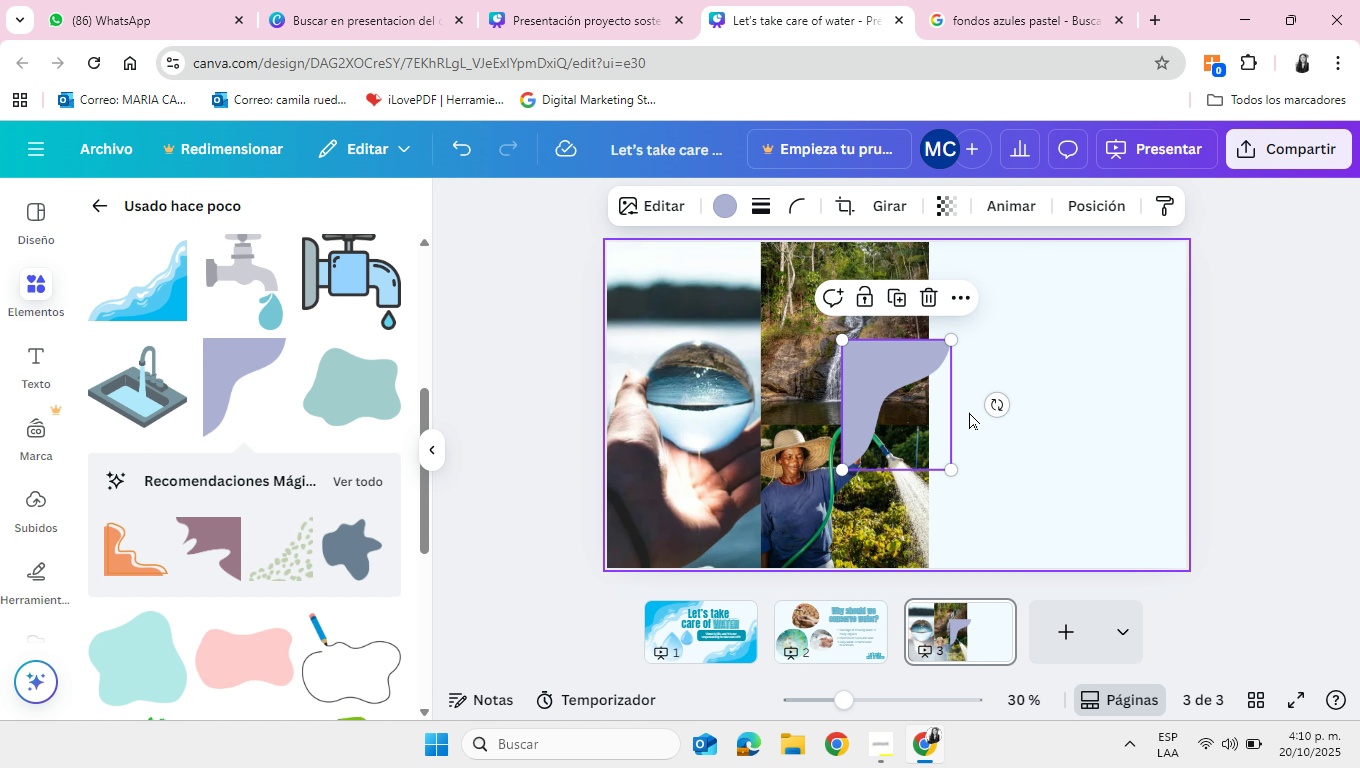 
left_click_drag(start_coordinate=[993, 402], to_coordinate=[824, 409])
 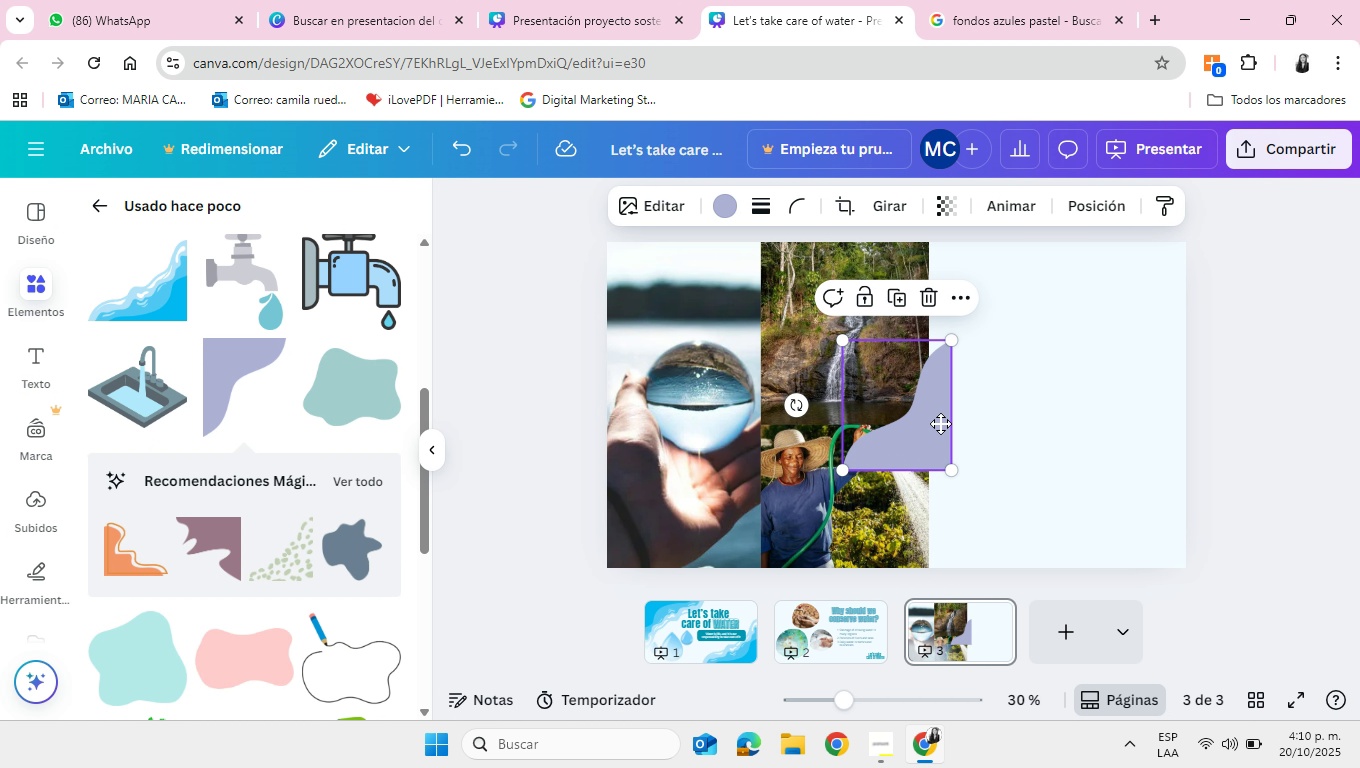 
left_click_drag(start_coordinate=[929, 418], to_coordinate=[1167, 519])
 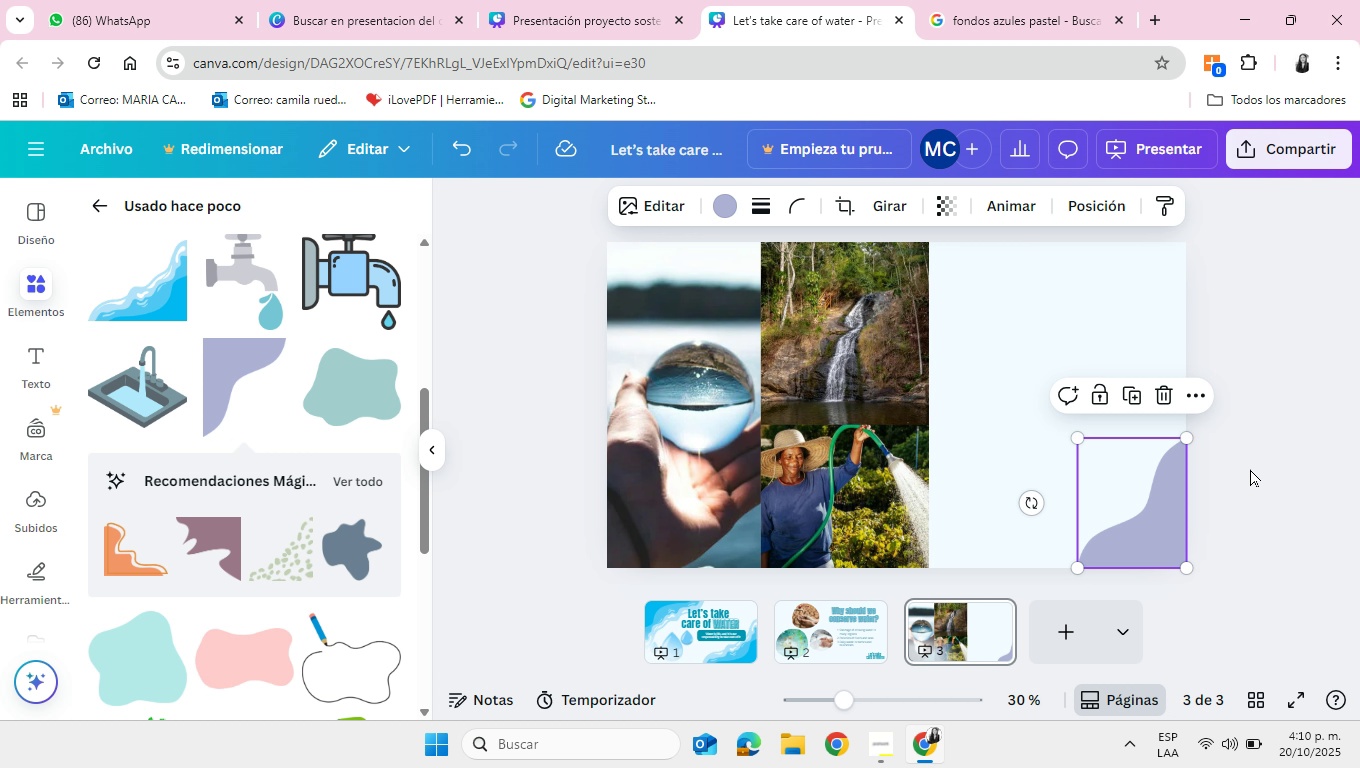 
left_click([1250, 469])
 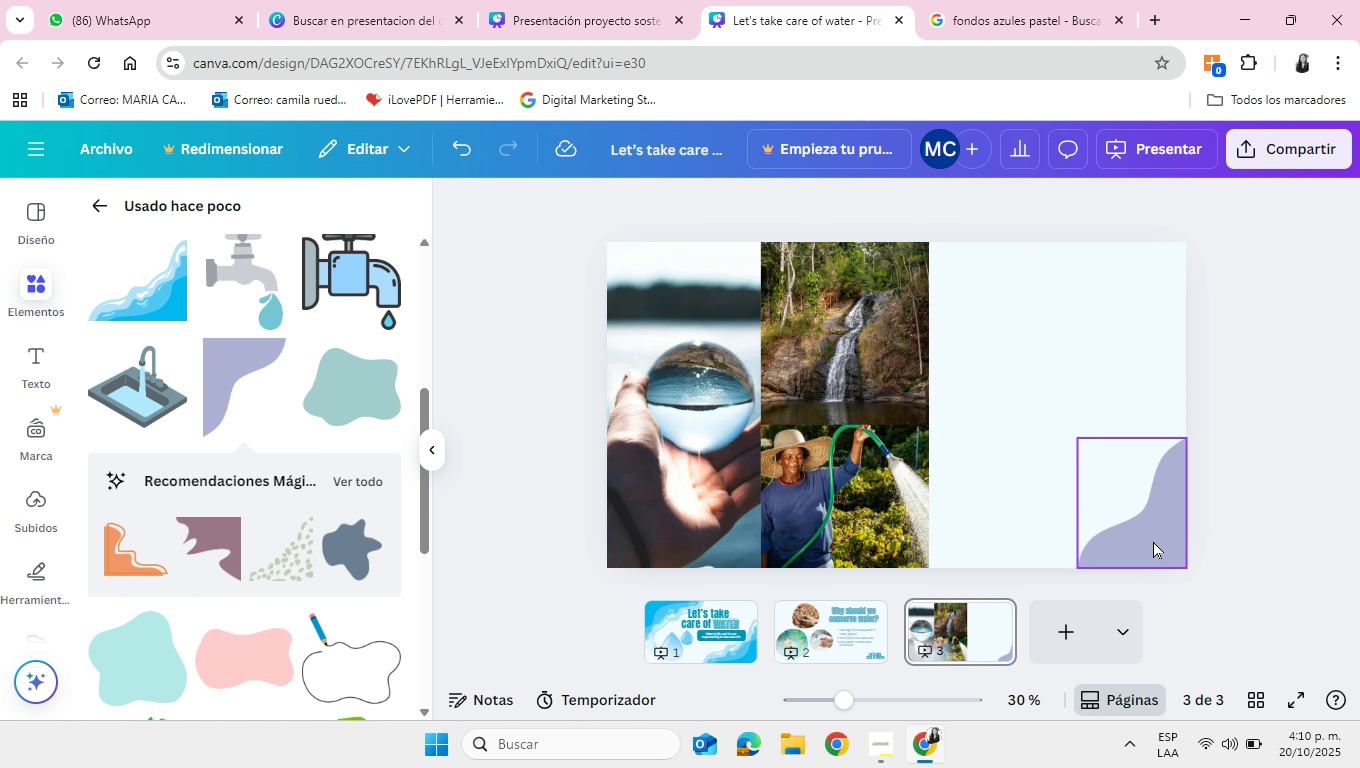 
left_click([1153, 541])
 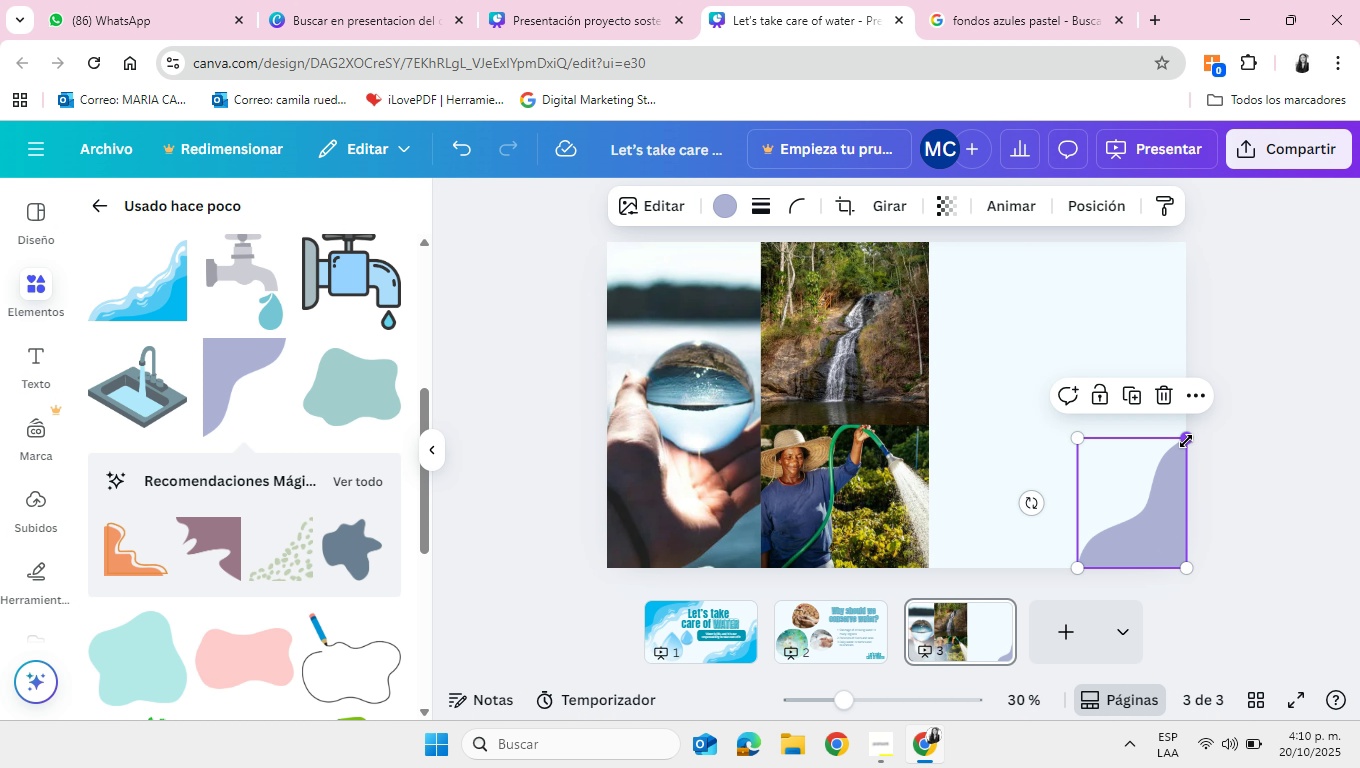 
left_click_drag(start_coordinate=[1186, 441], to_coordinate=[1199, 502])
 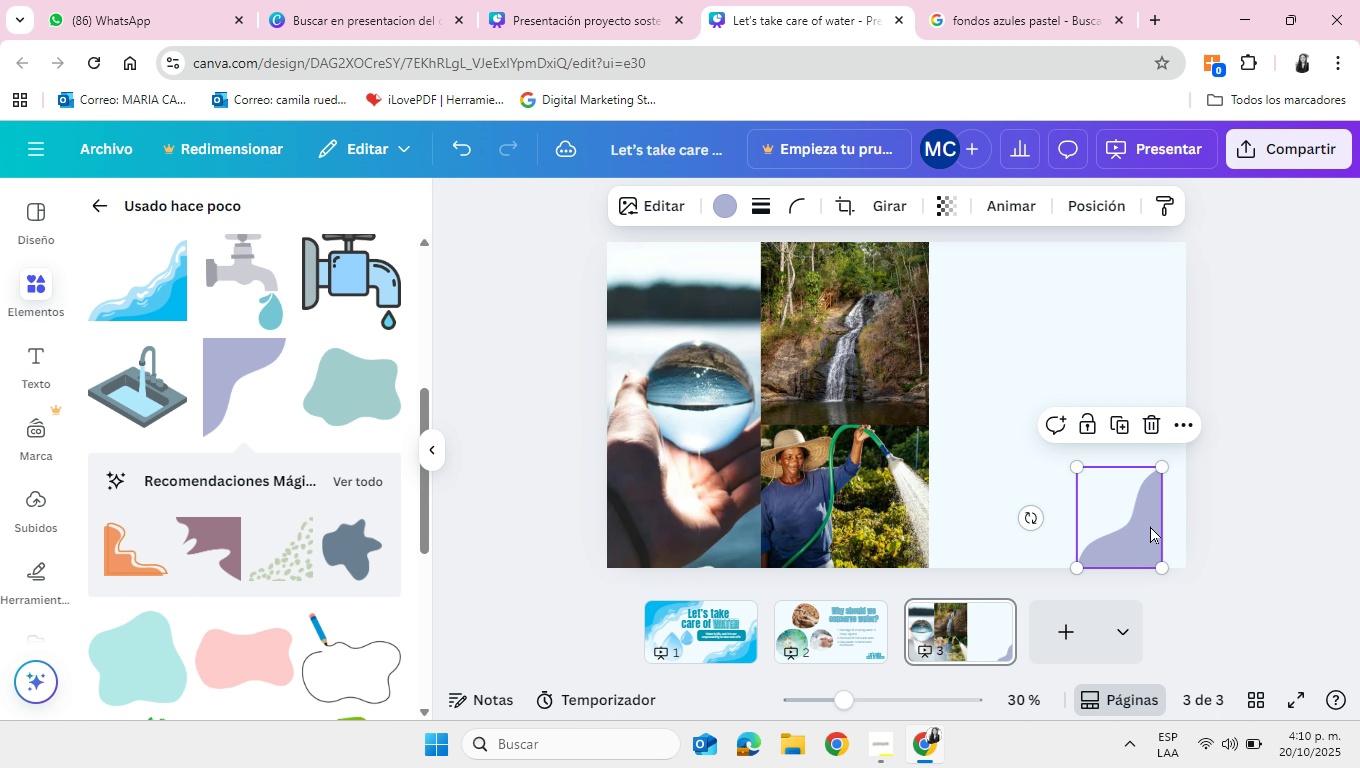 
left_click_drag(start_coordinate=[1150, 526], to_coordinate=[1173, 525])
 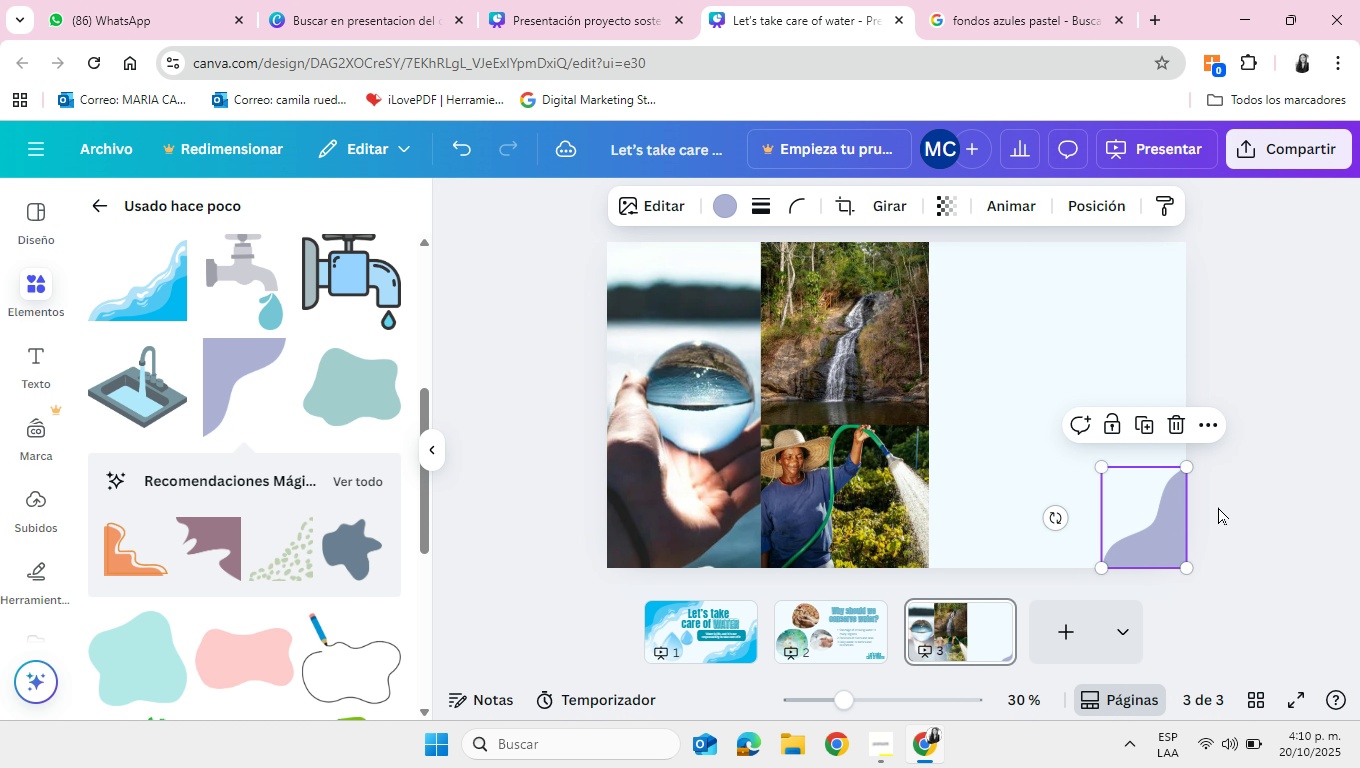 
left_click([1218, 507])
 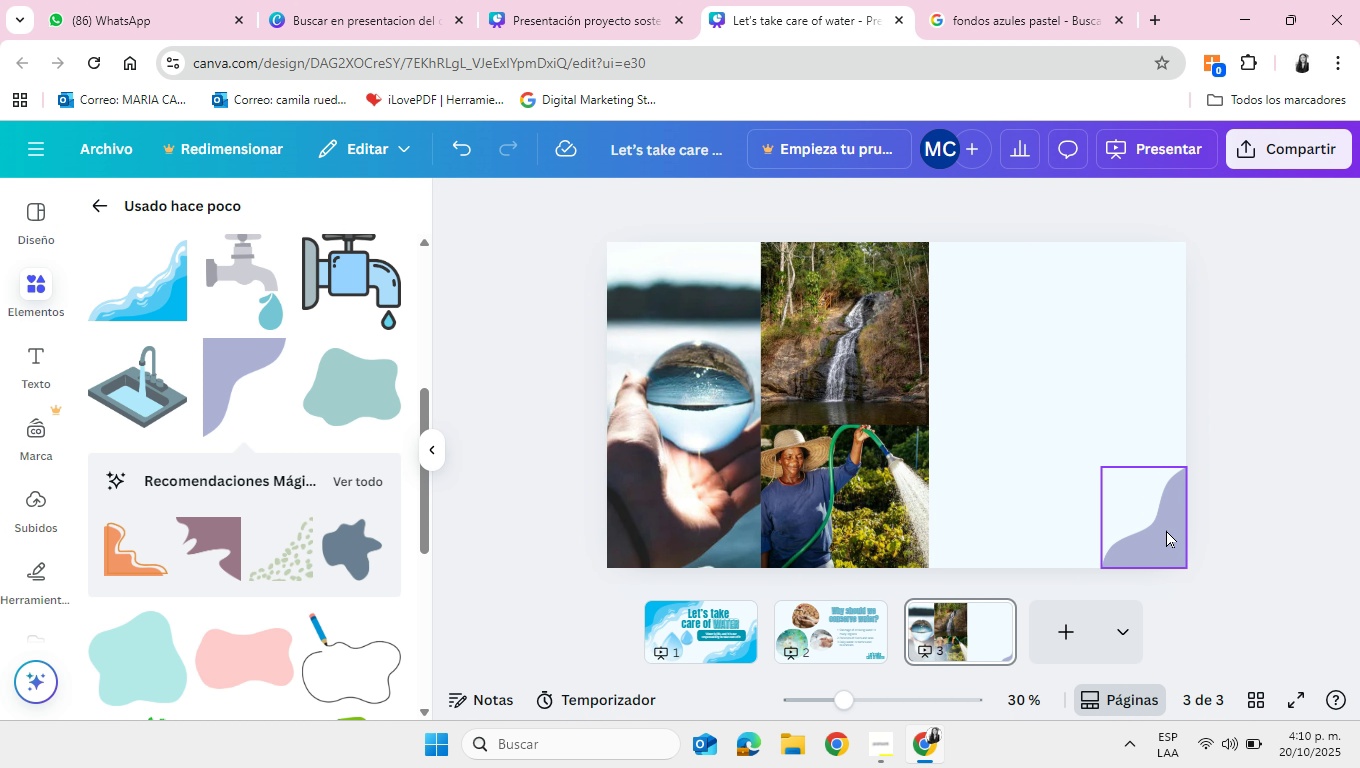 
left_click([1167, 529])
 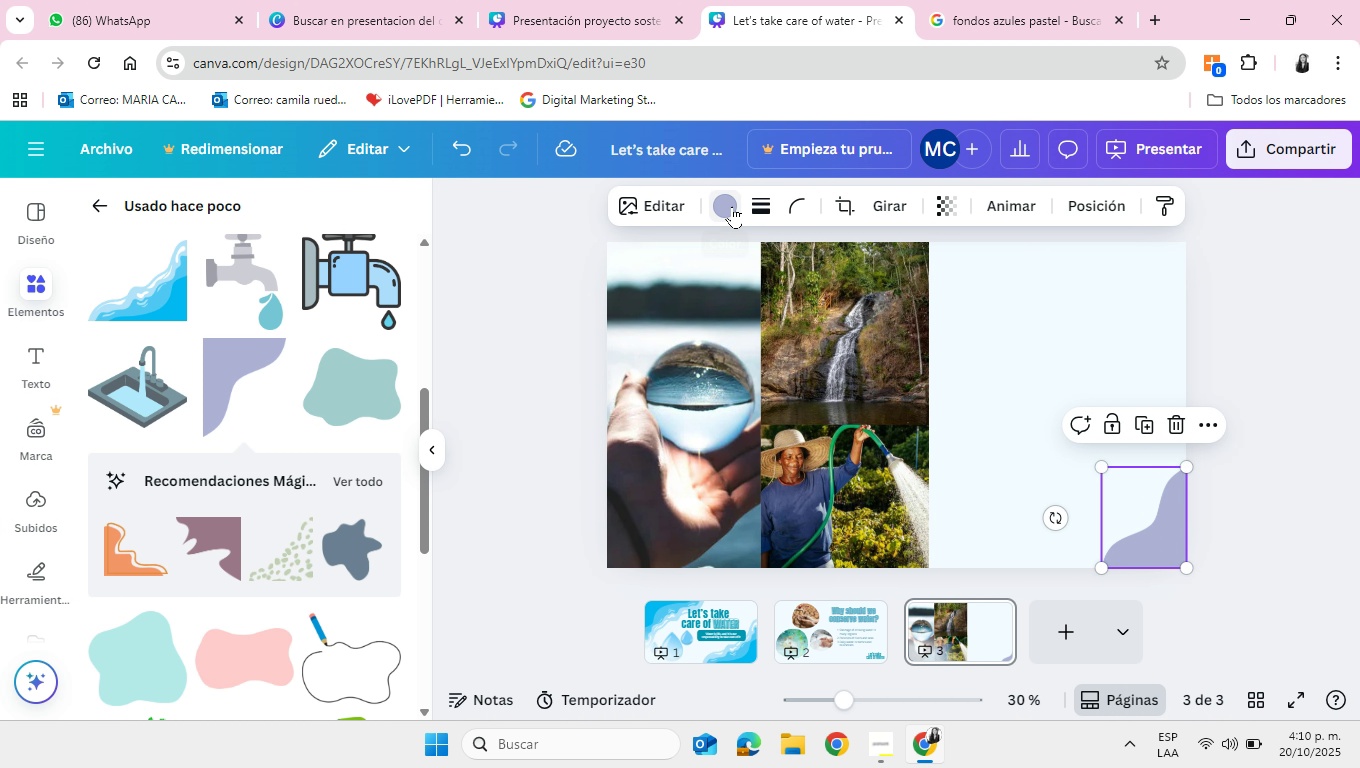 
left_click([732, 206])
 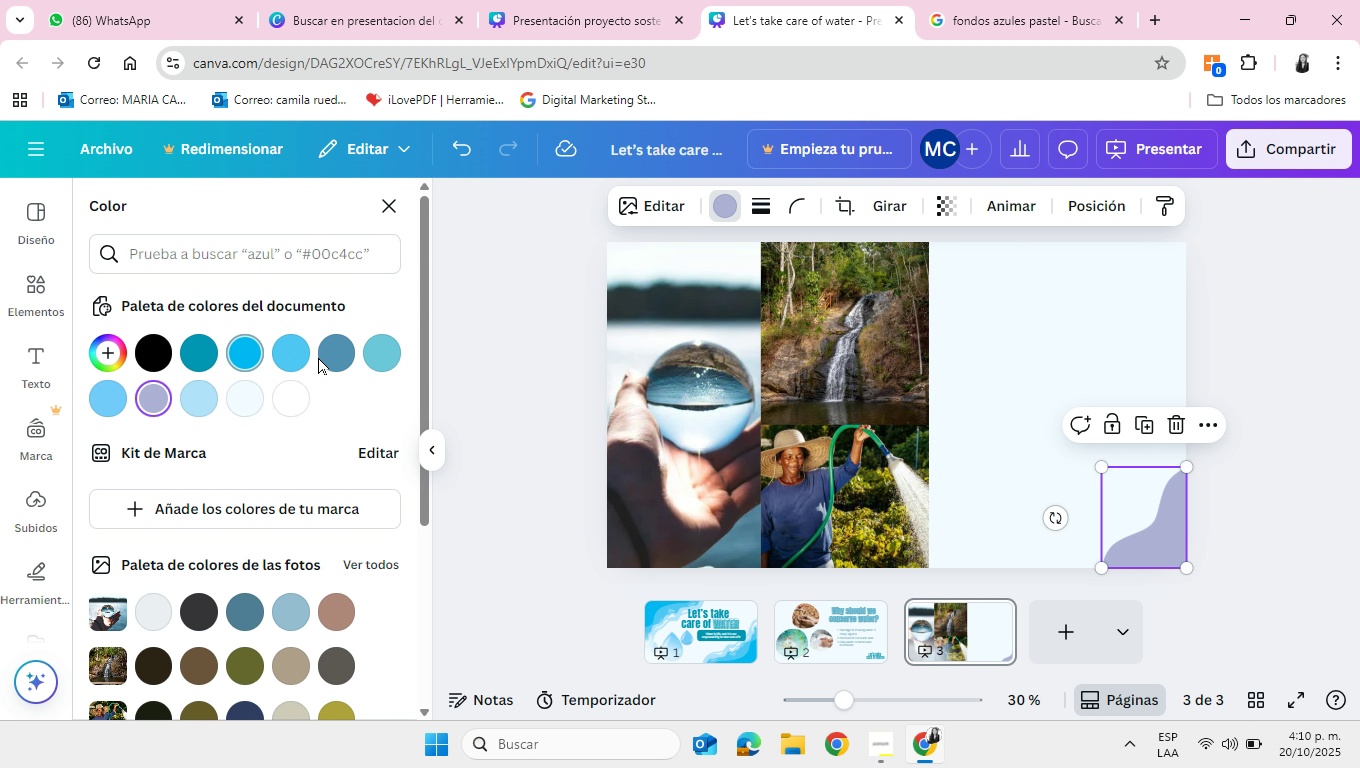 
left_click([295, 357])
 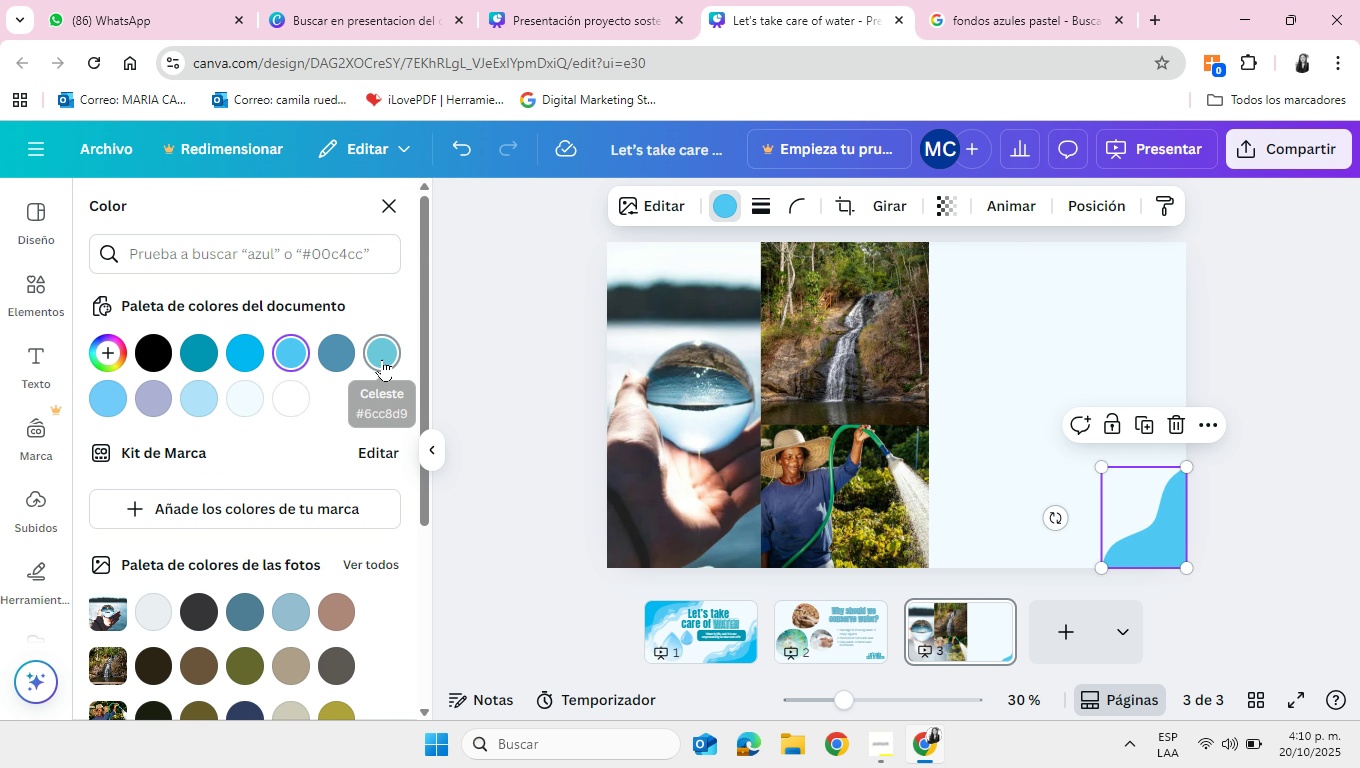 
left_click([382, 359])
 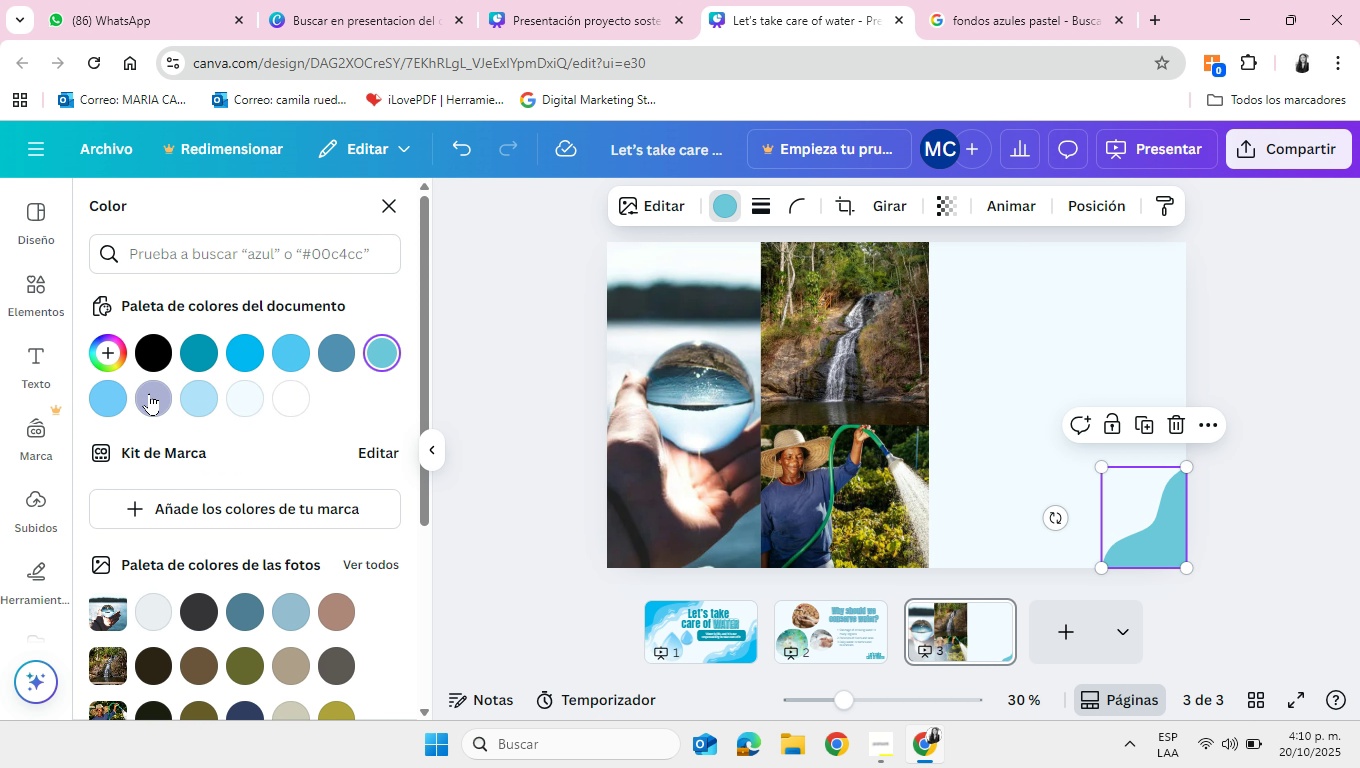 
left_click([115, 398])
 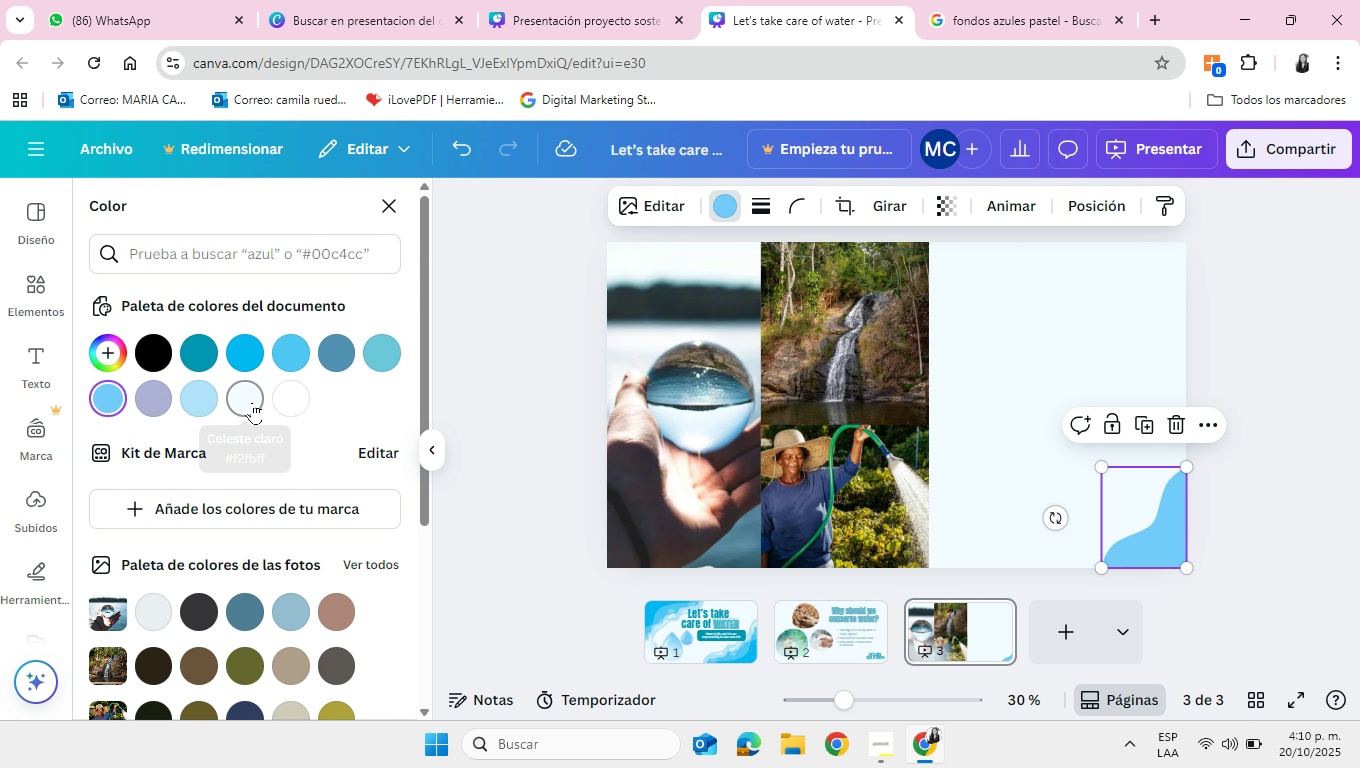 
wait(9.03)
 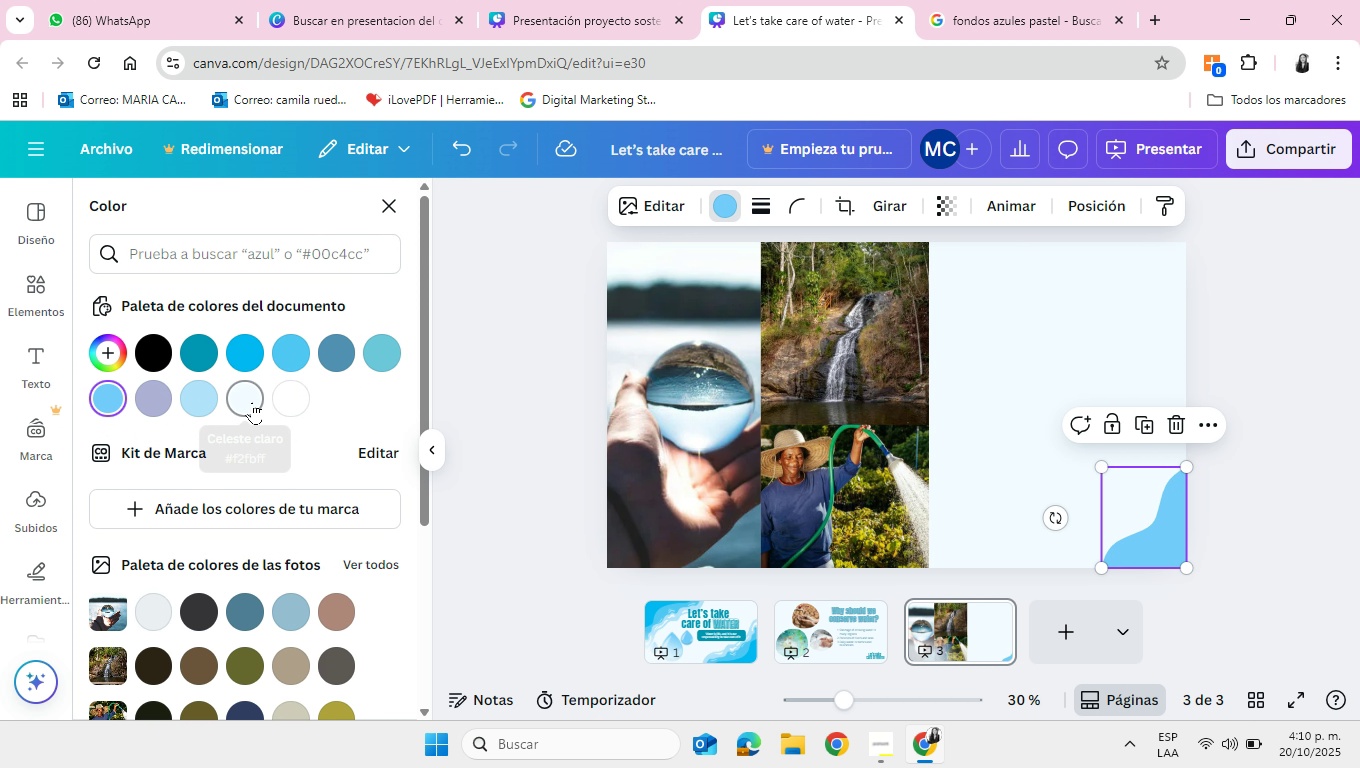 
left_click([194, 402])
 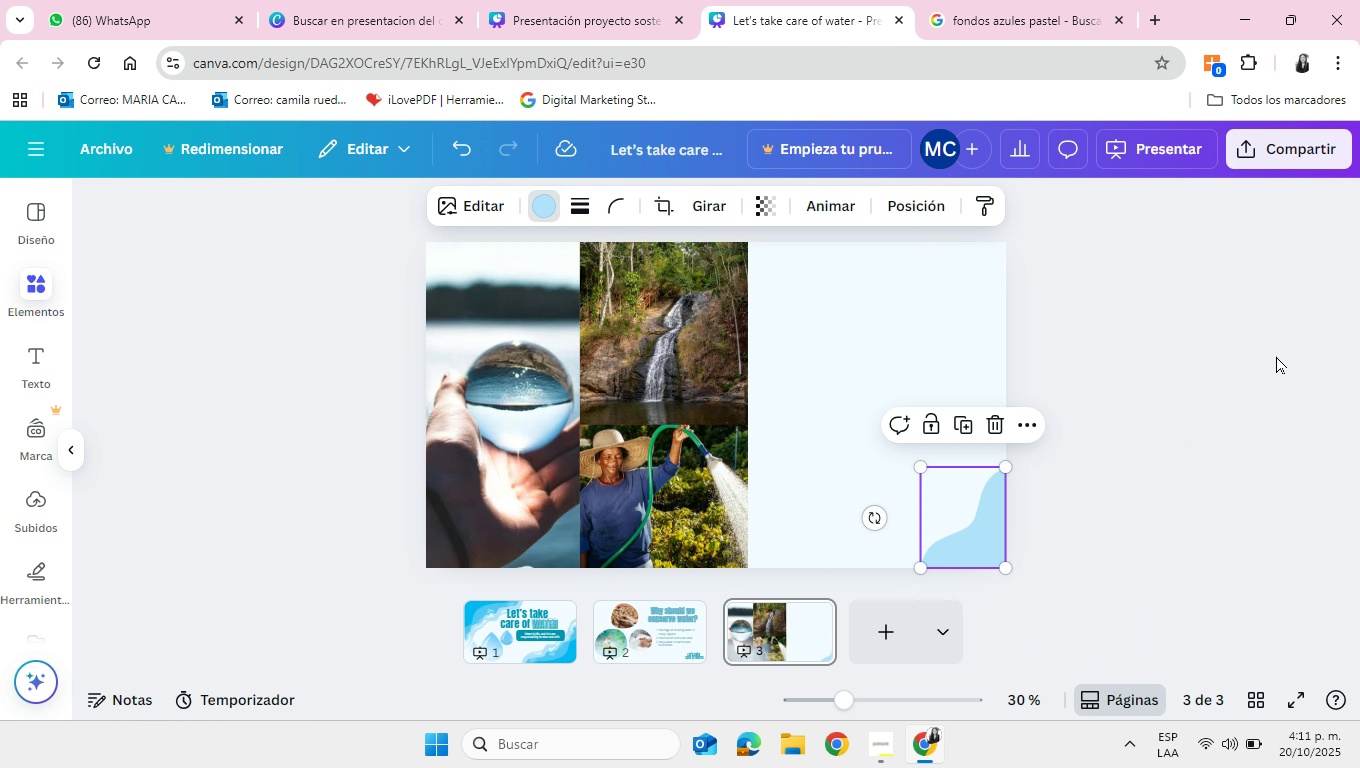 
left_click([1232, 389])
 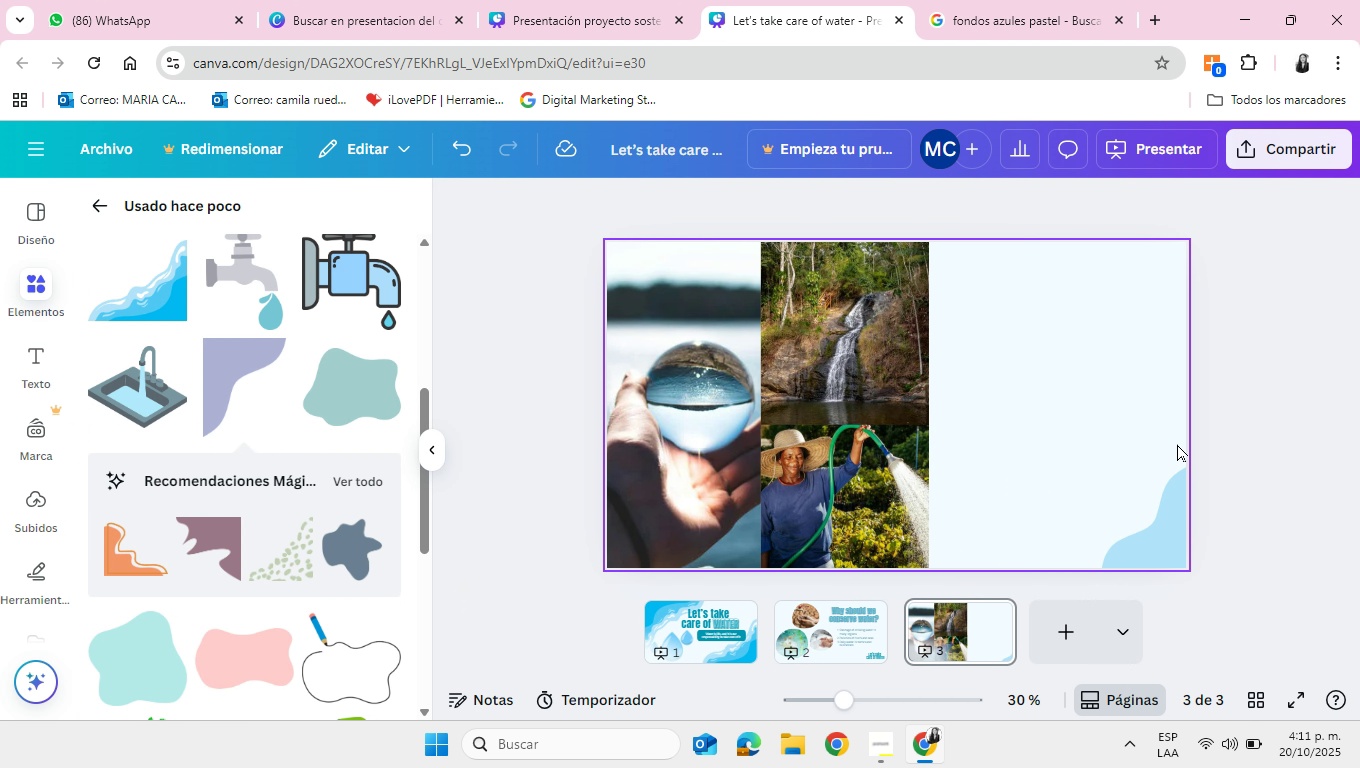 
mouse_move([1182, 470])
 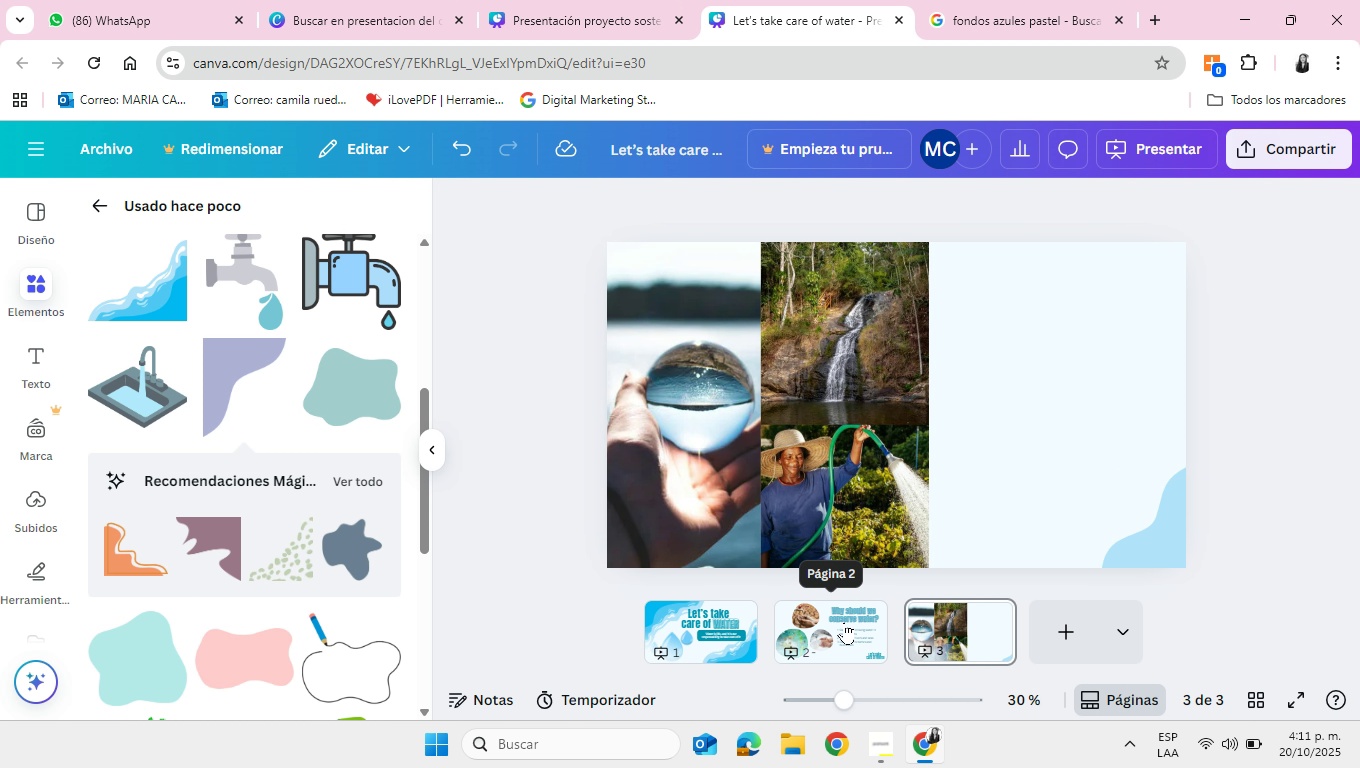 
left_click([844, 622])
 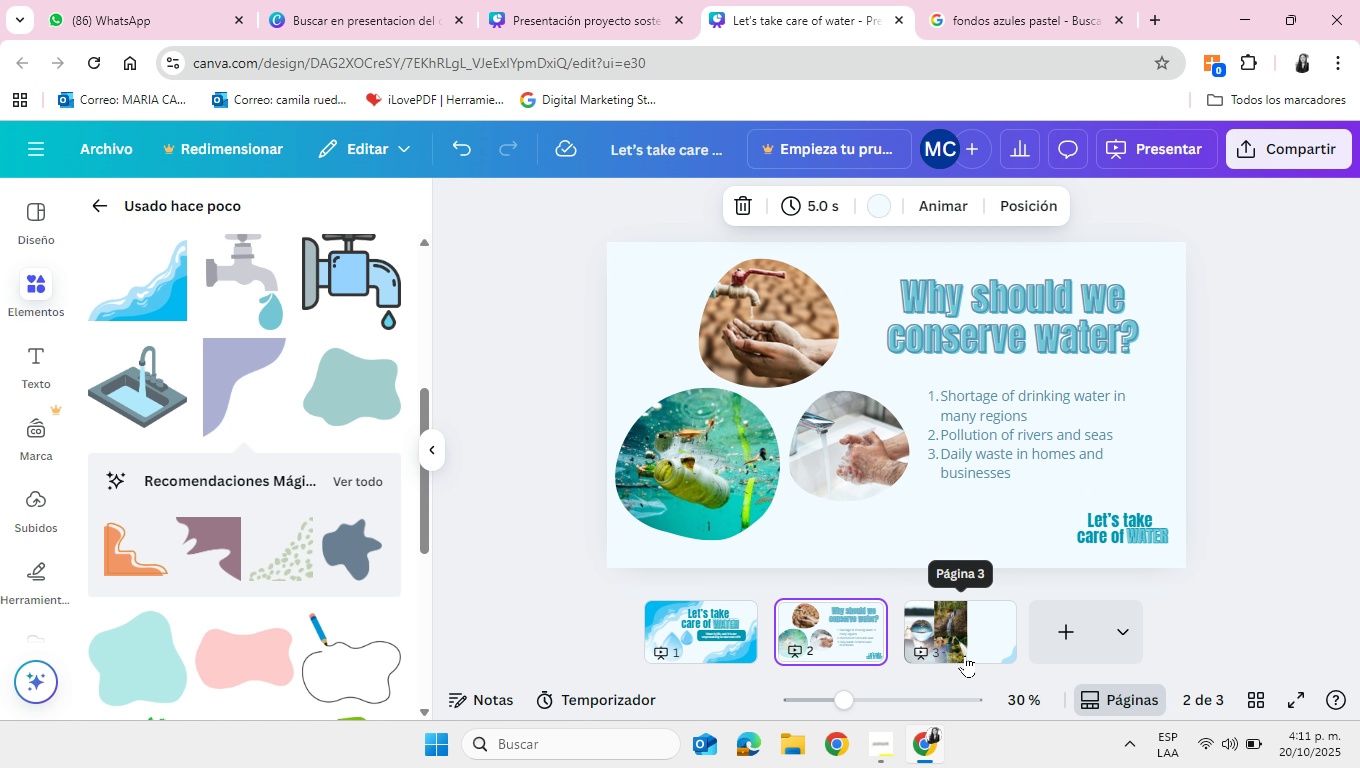 
left_click([1122, 525])
 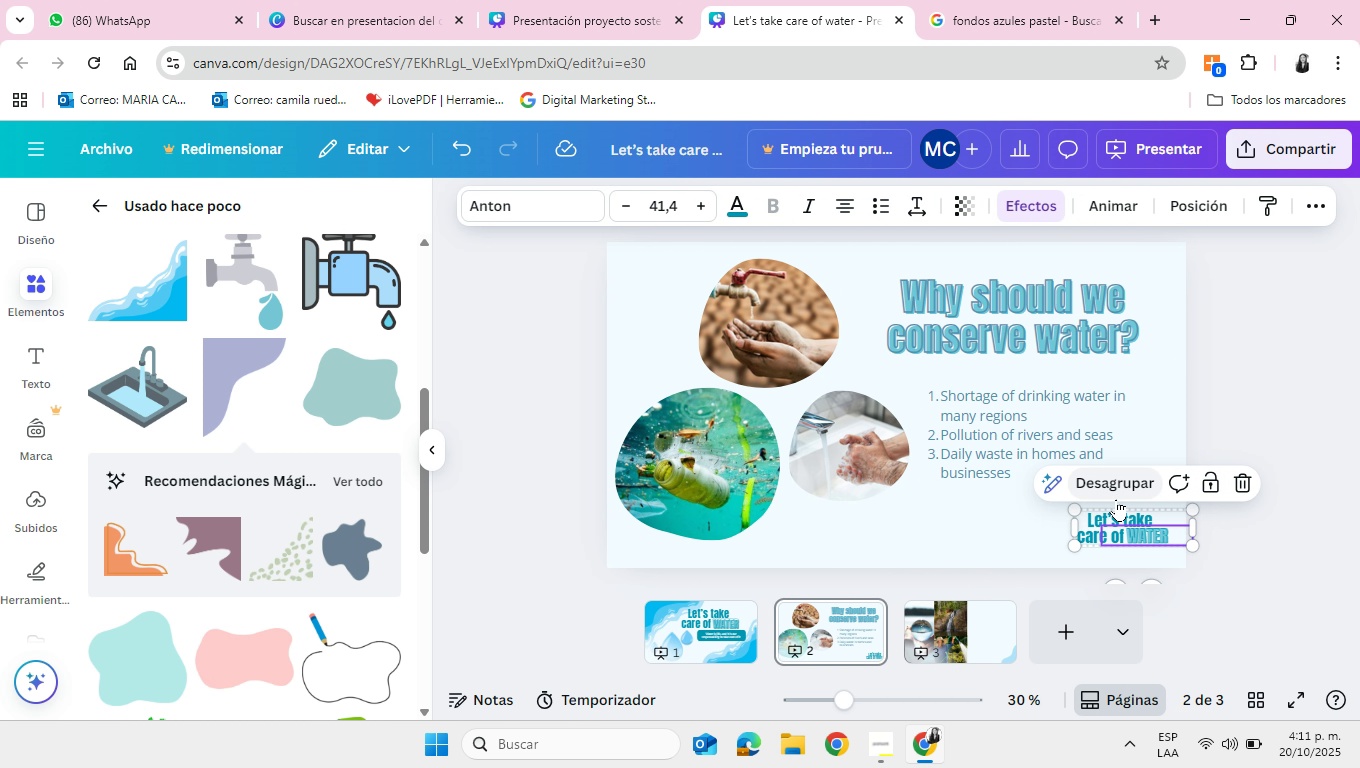 
right_click([1127, 527])
 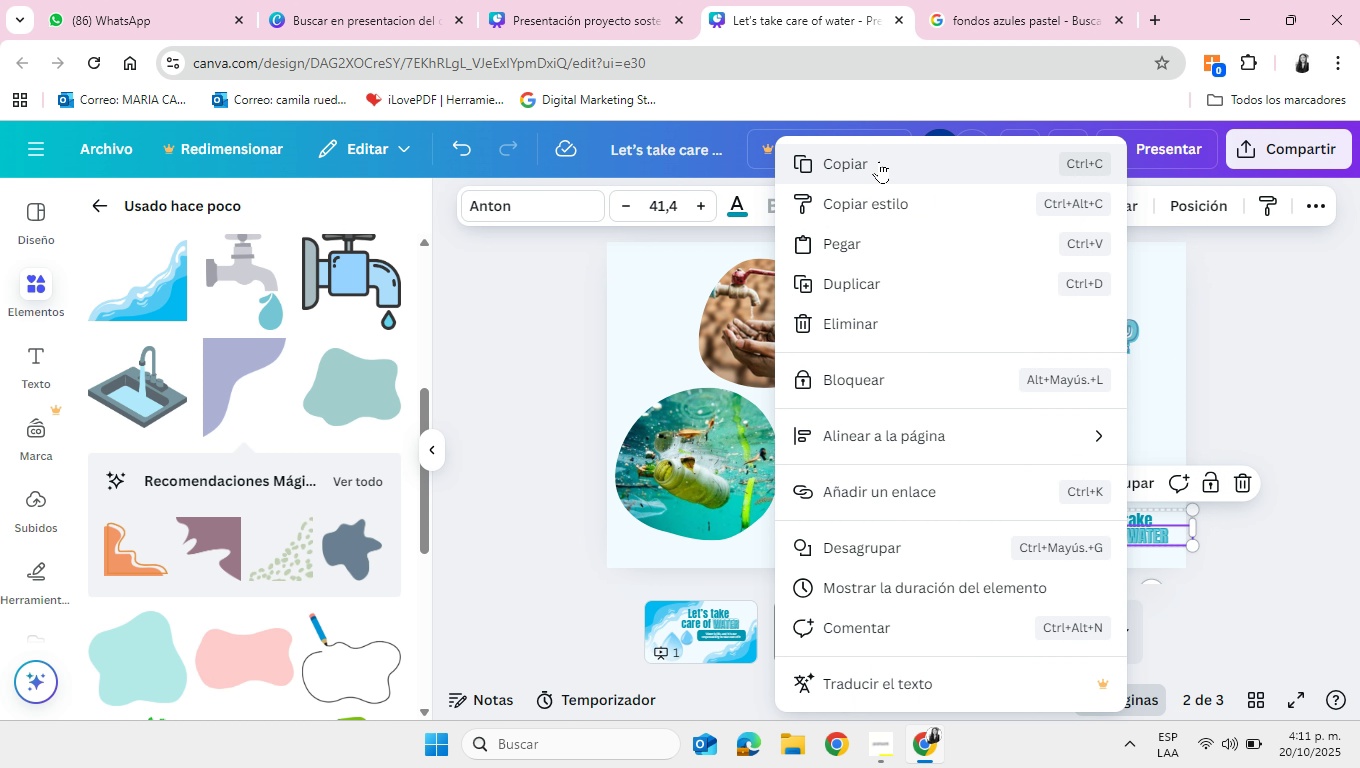 
left_click([879, 161])
 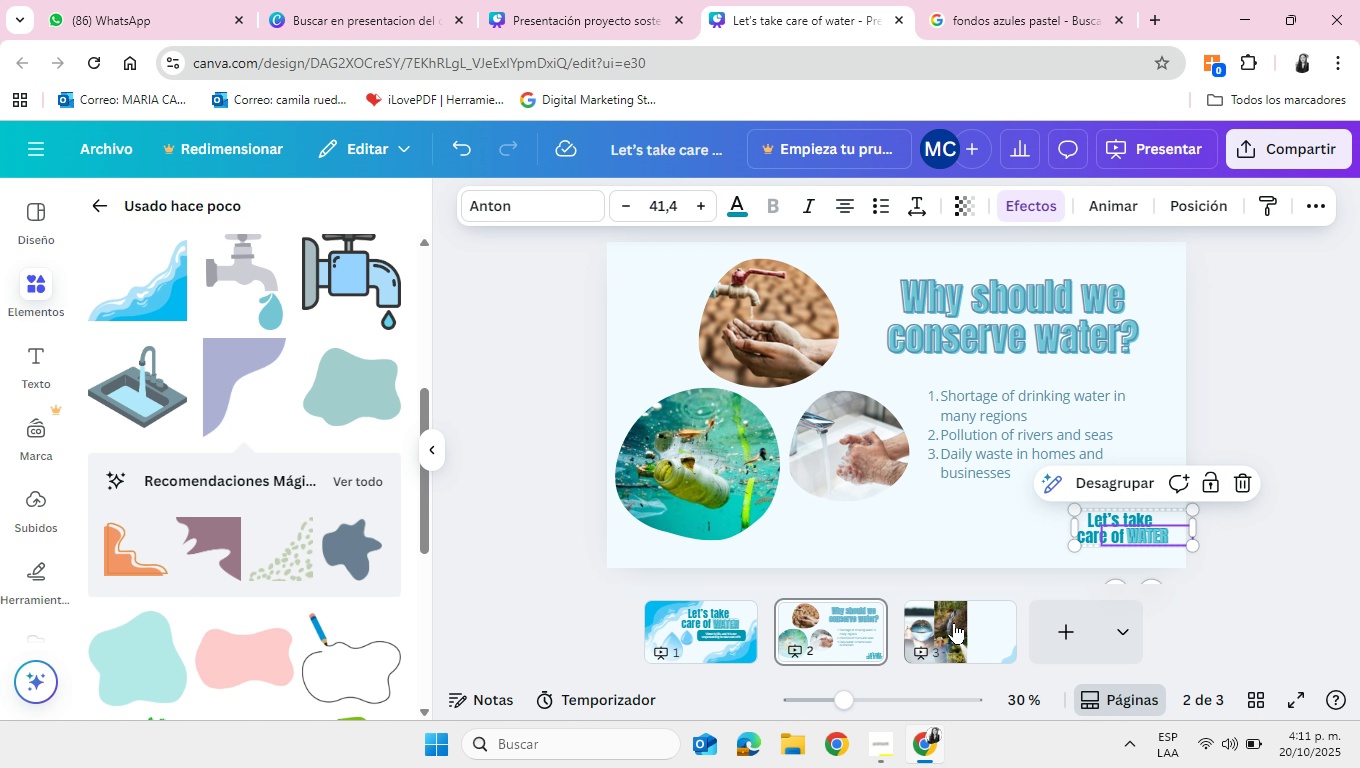 
left_click([954, 622])
 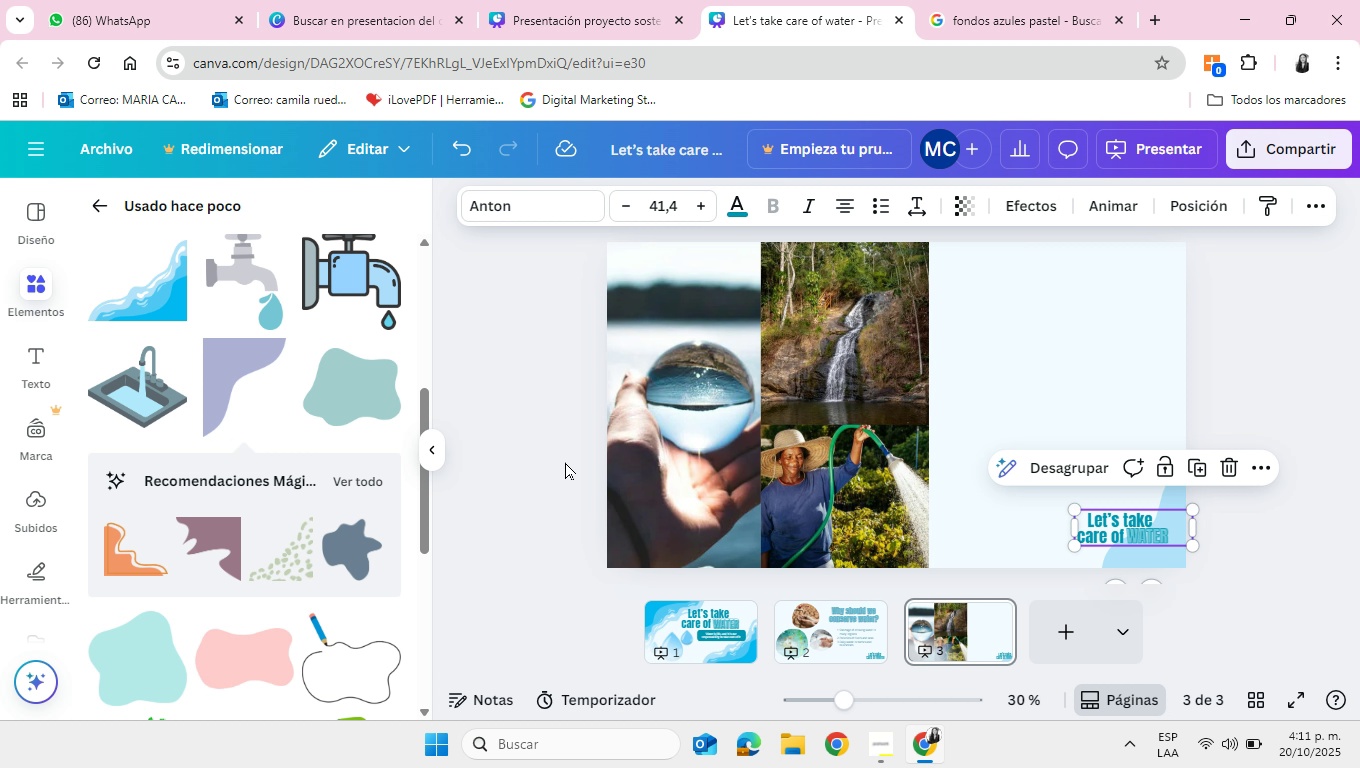 
key(Control+V)
 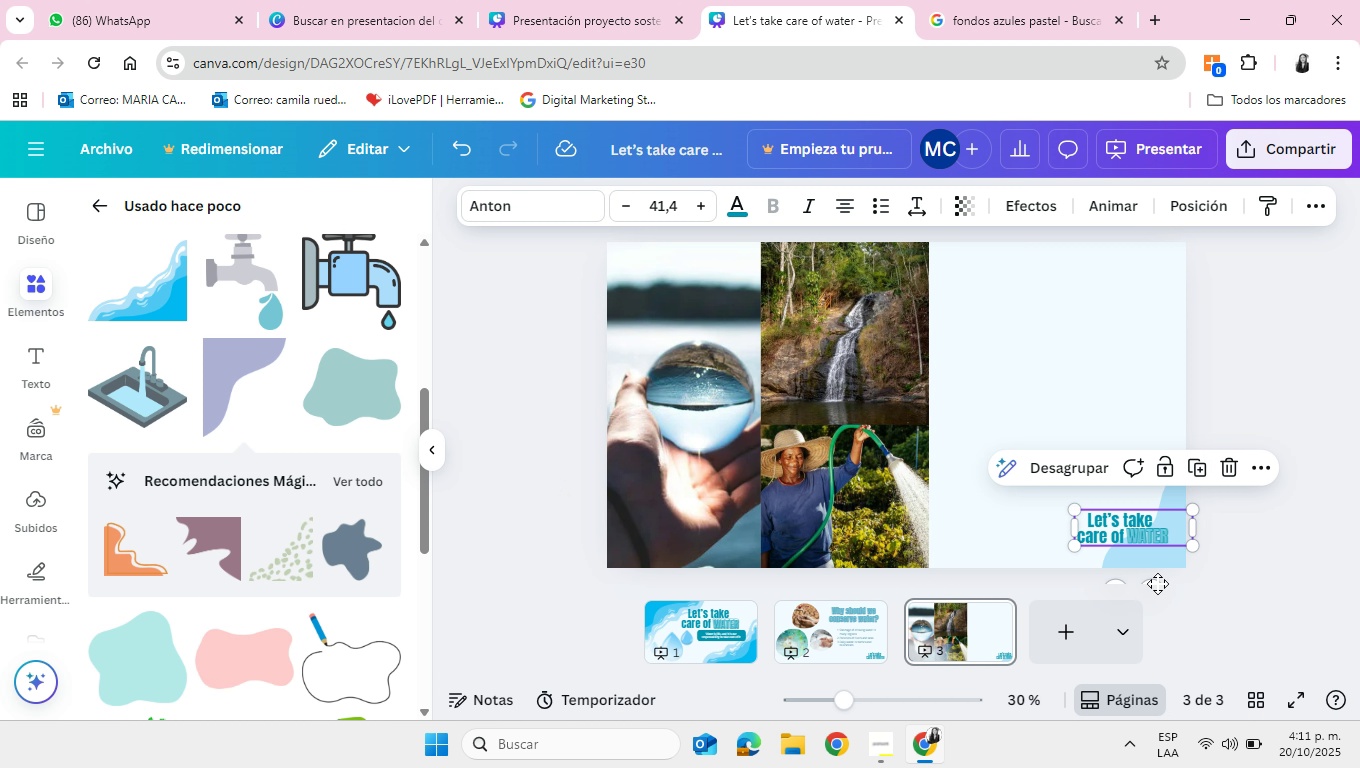 
left_click([1259, 356])
 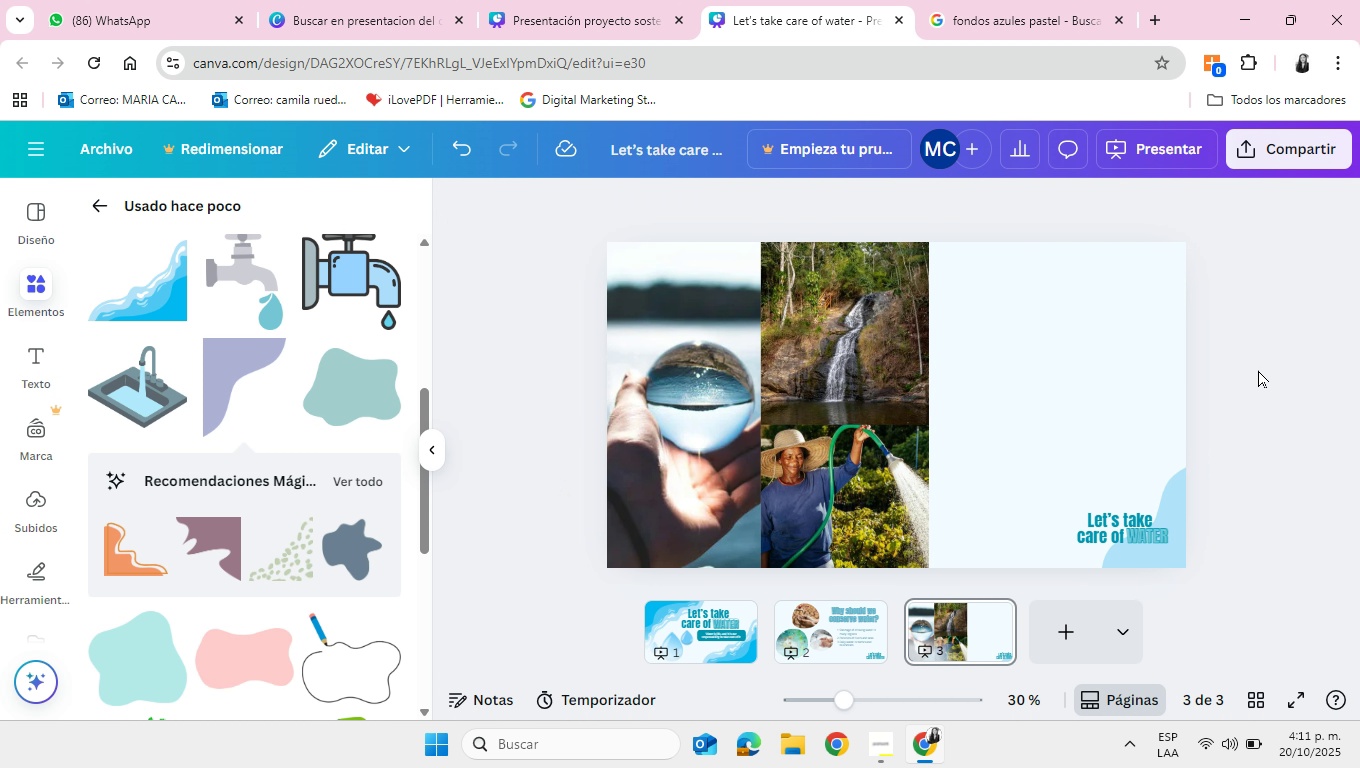 
wait(5.52)
 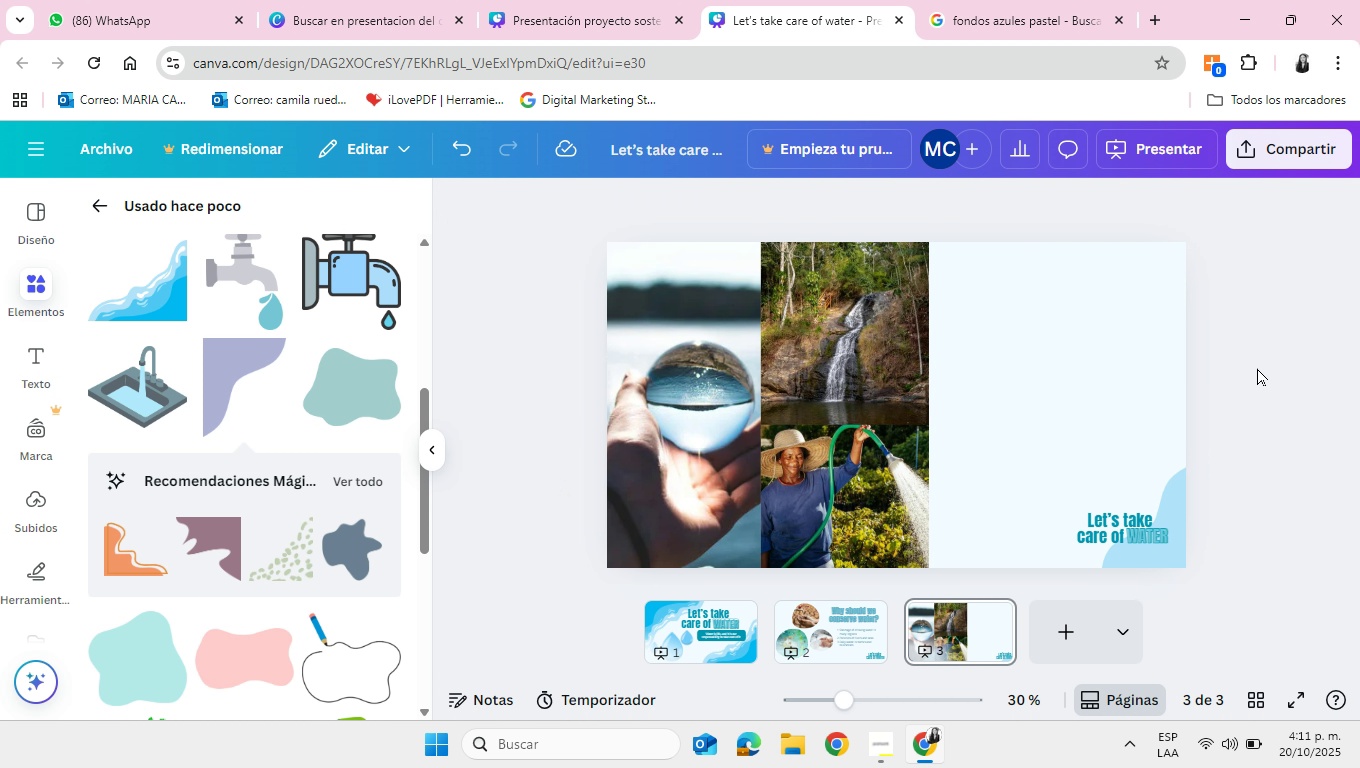 
mouse_move([38, 367])
 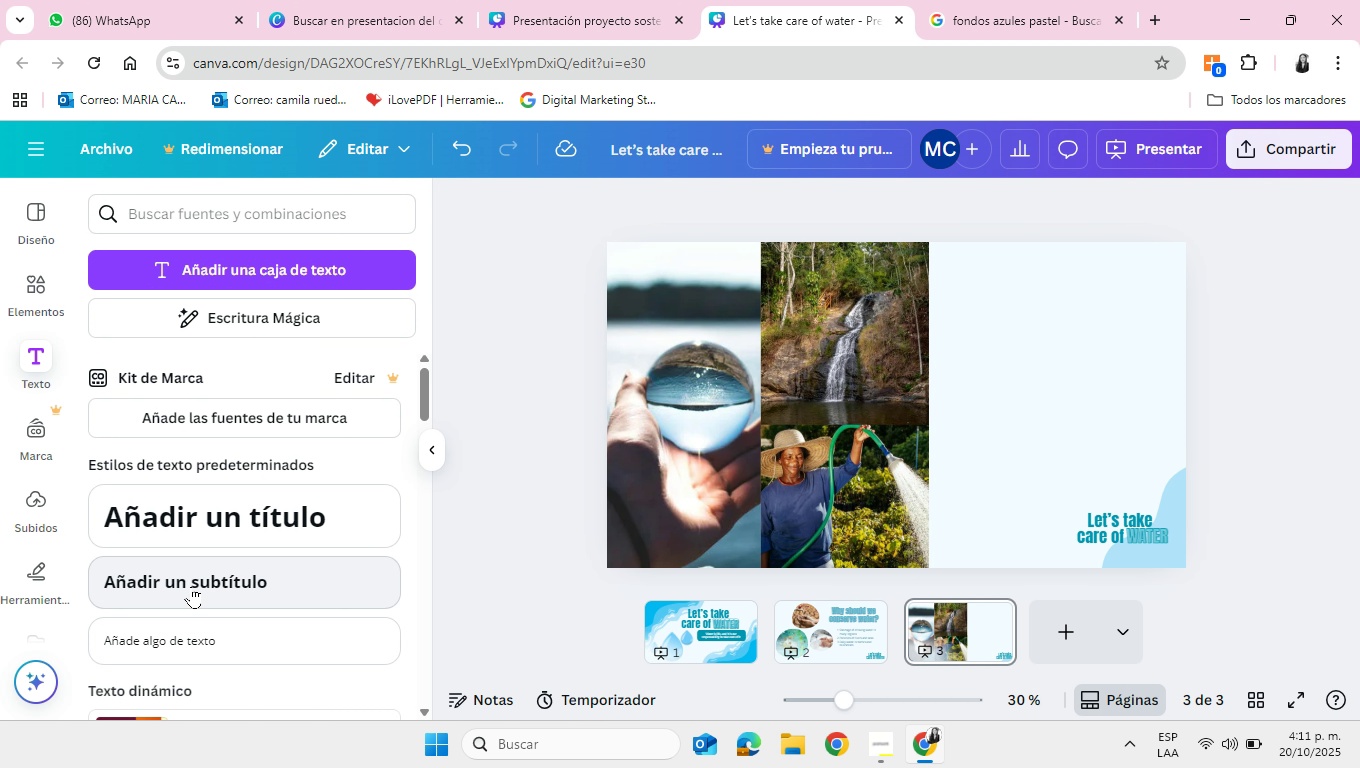 
left_click([187, 505])
 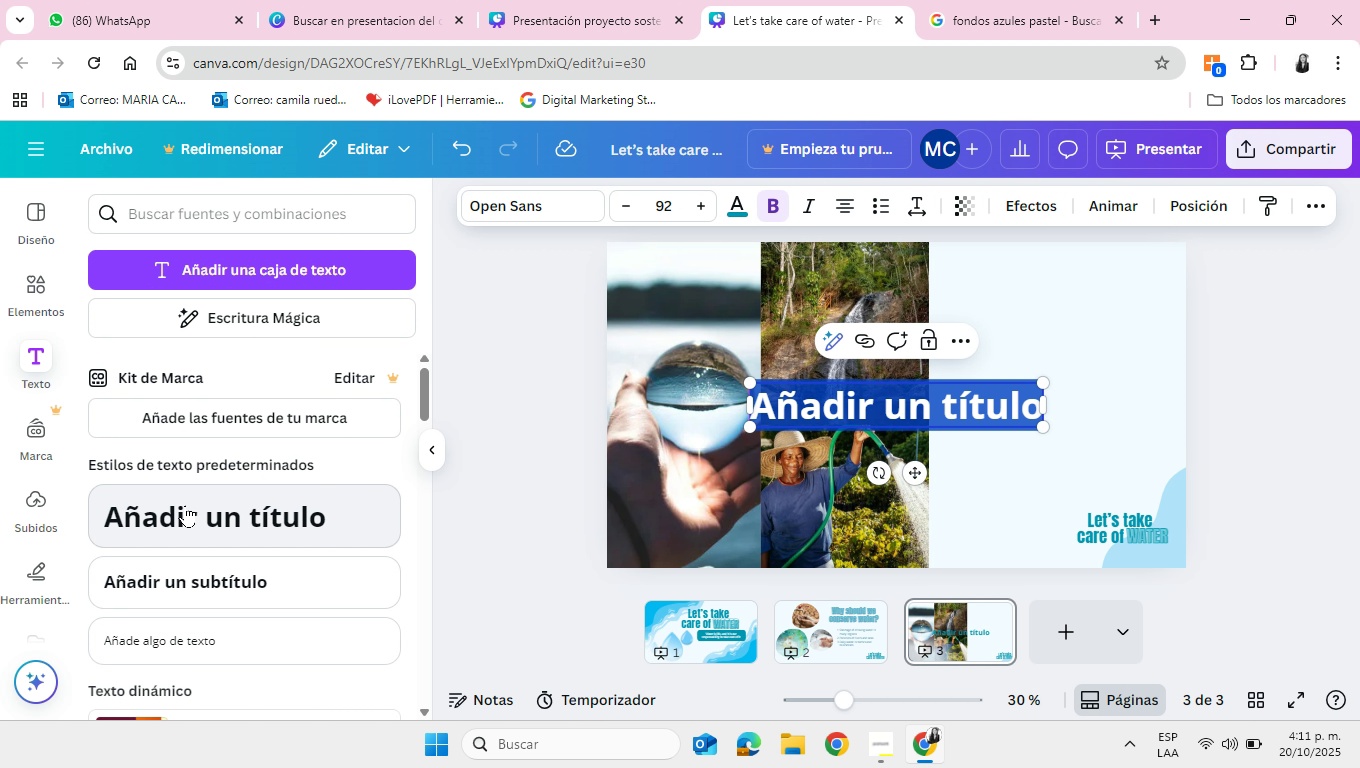 
type(Solutions and actions)
 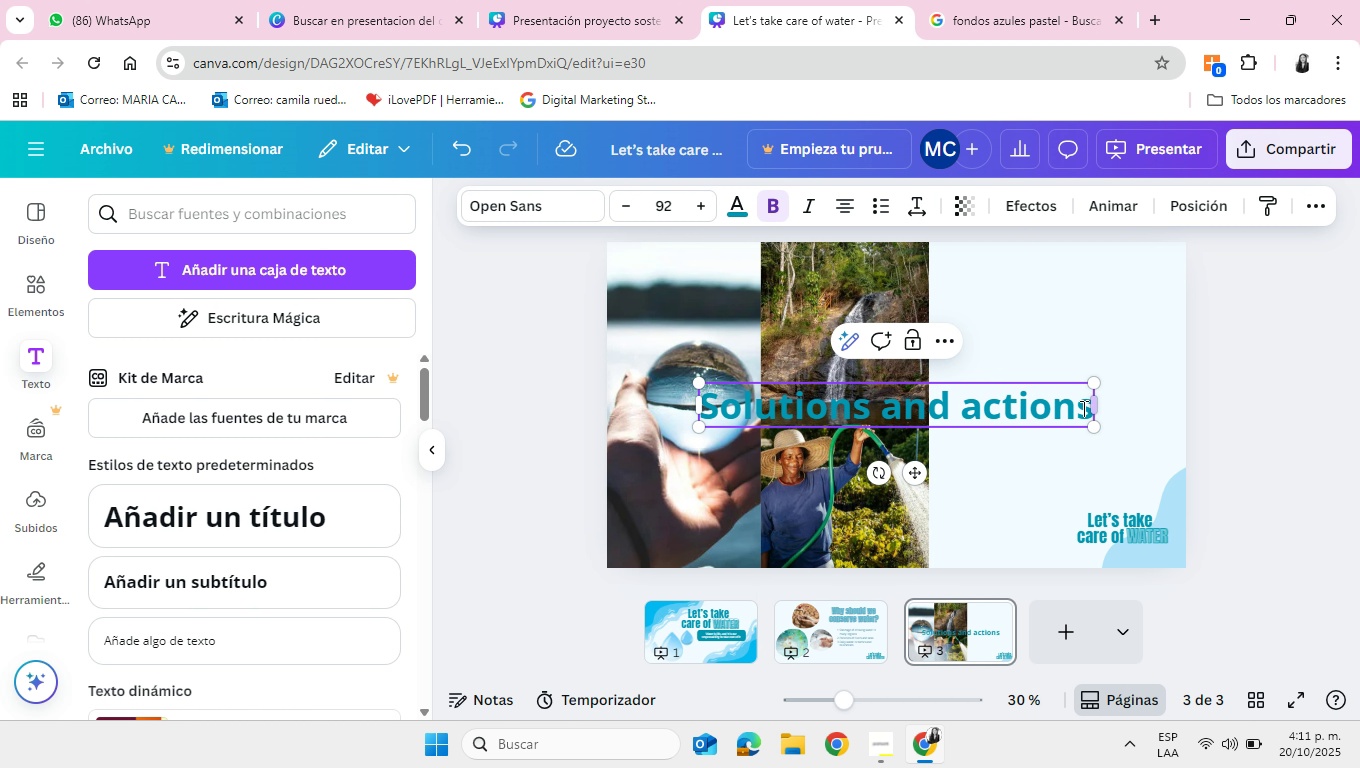 
left_click_drag(start_coordinate=[1099, 403], to_coordinate=[1015, 421])
 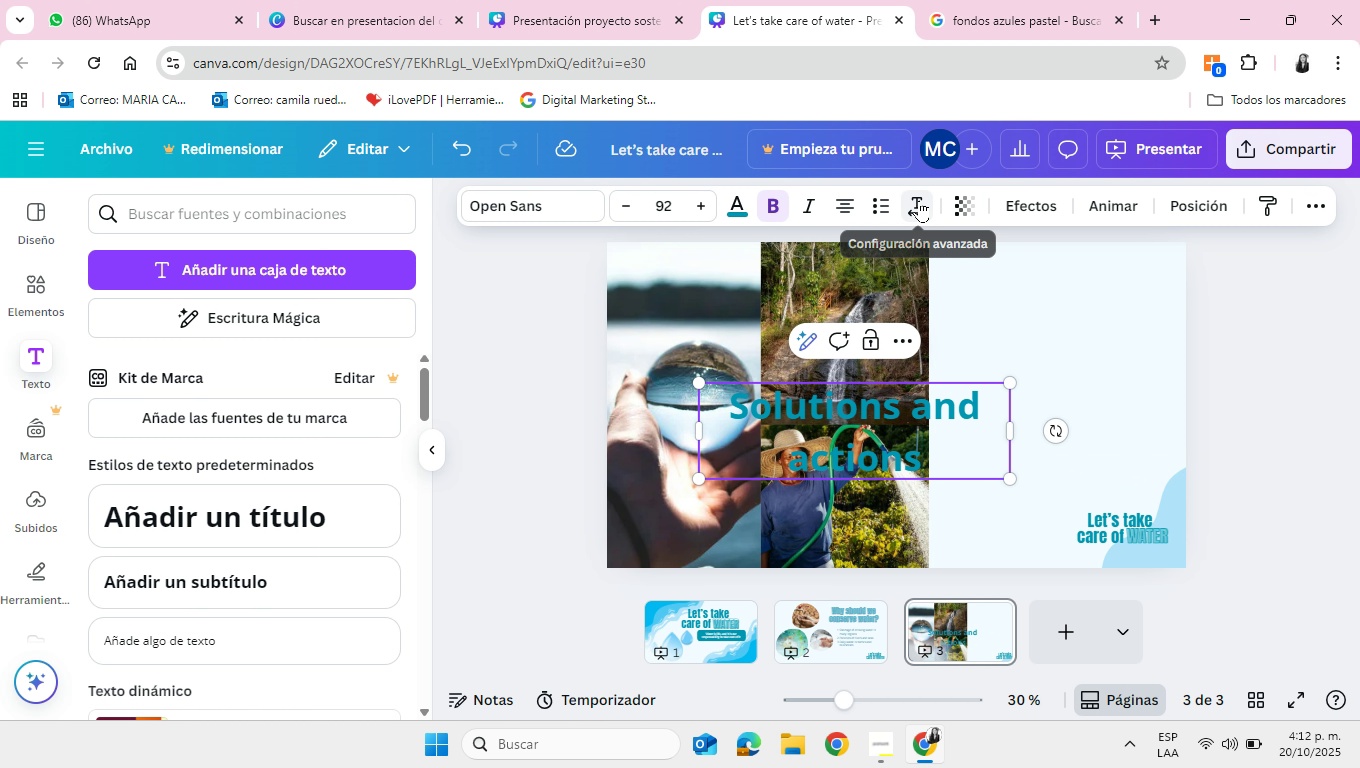 
left_click([919, 200])
 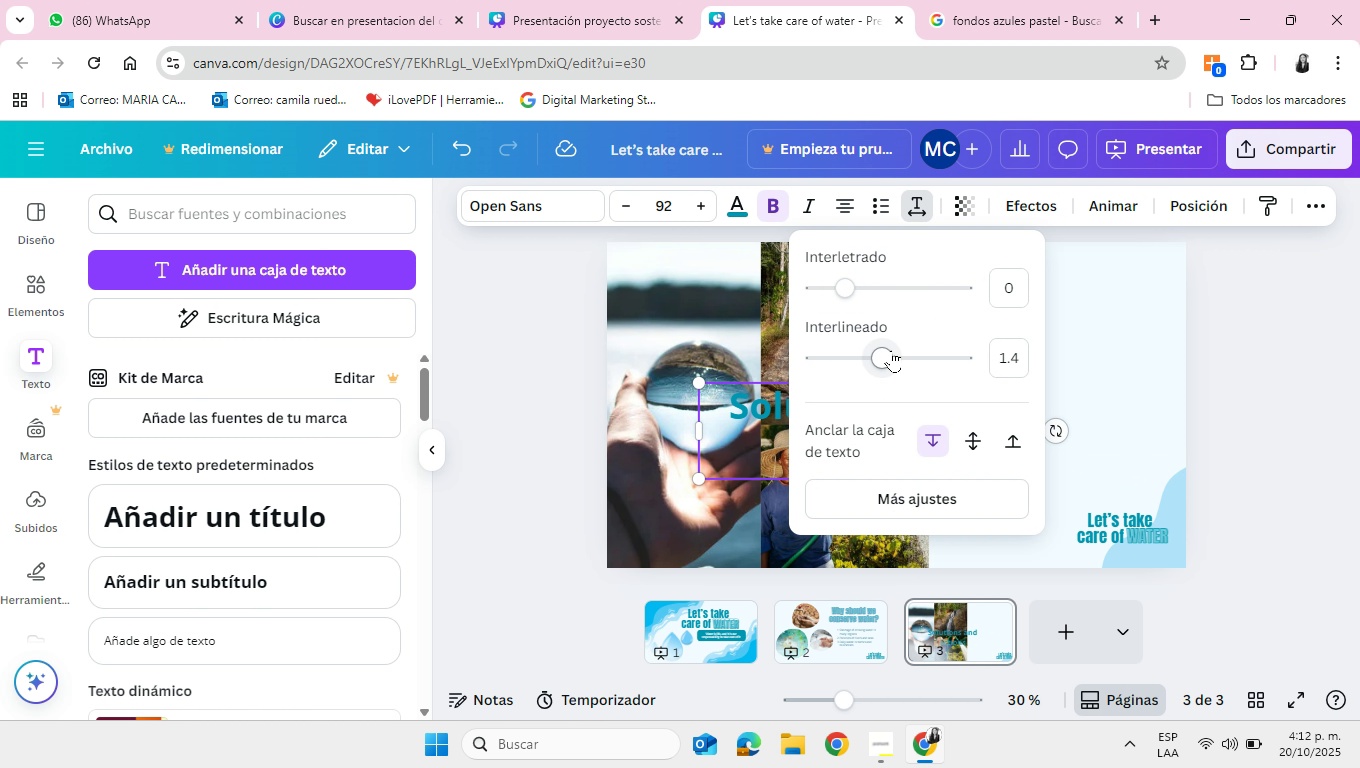 
left_click_drag(start_coordinate=[891, 350], to_coordinate=[855, 340])
 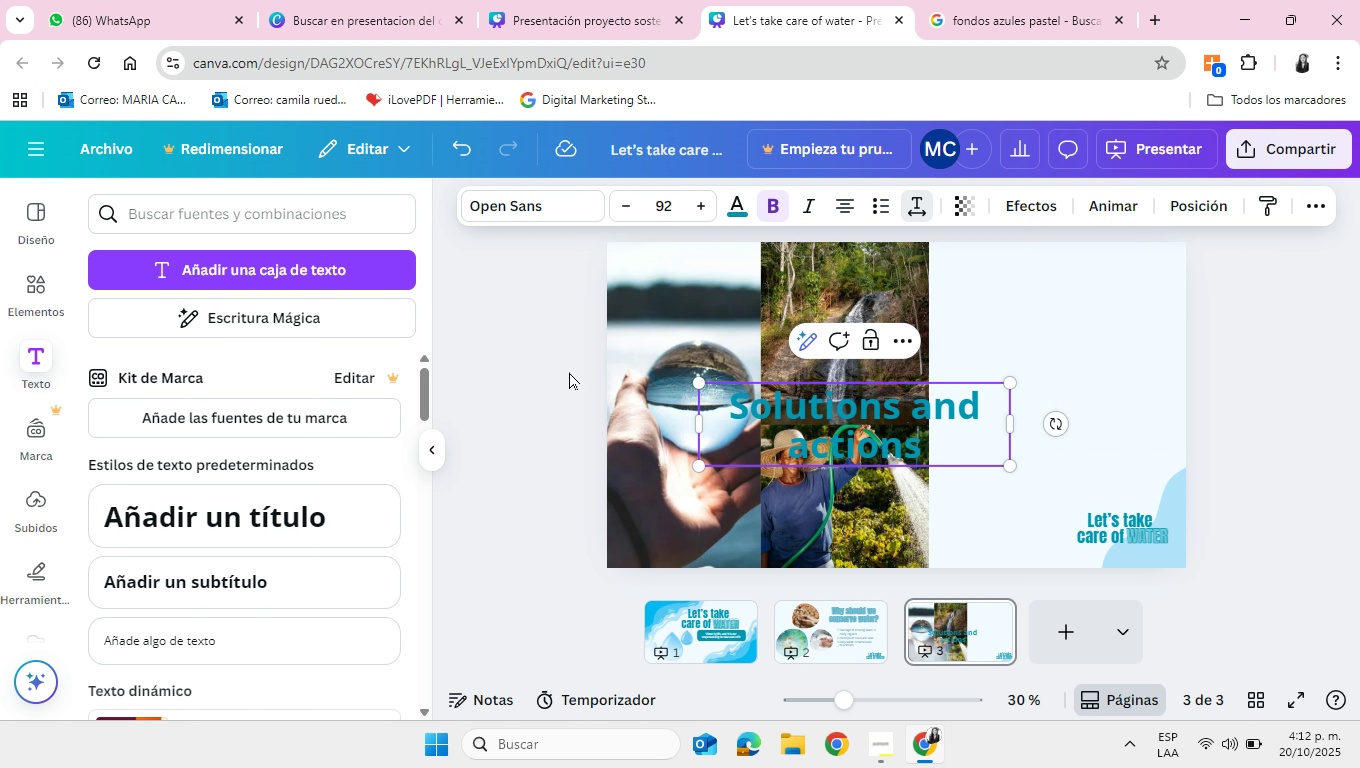 
left_click([569, 372])
 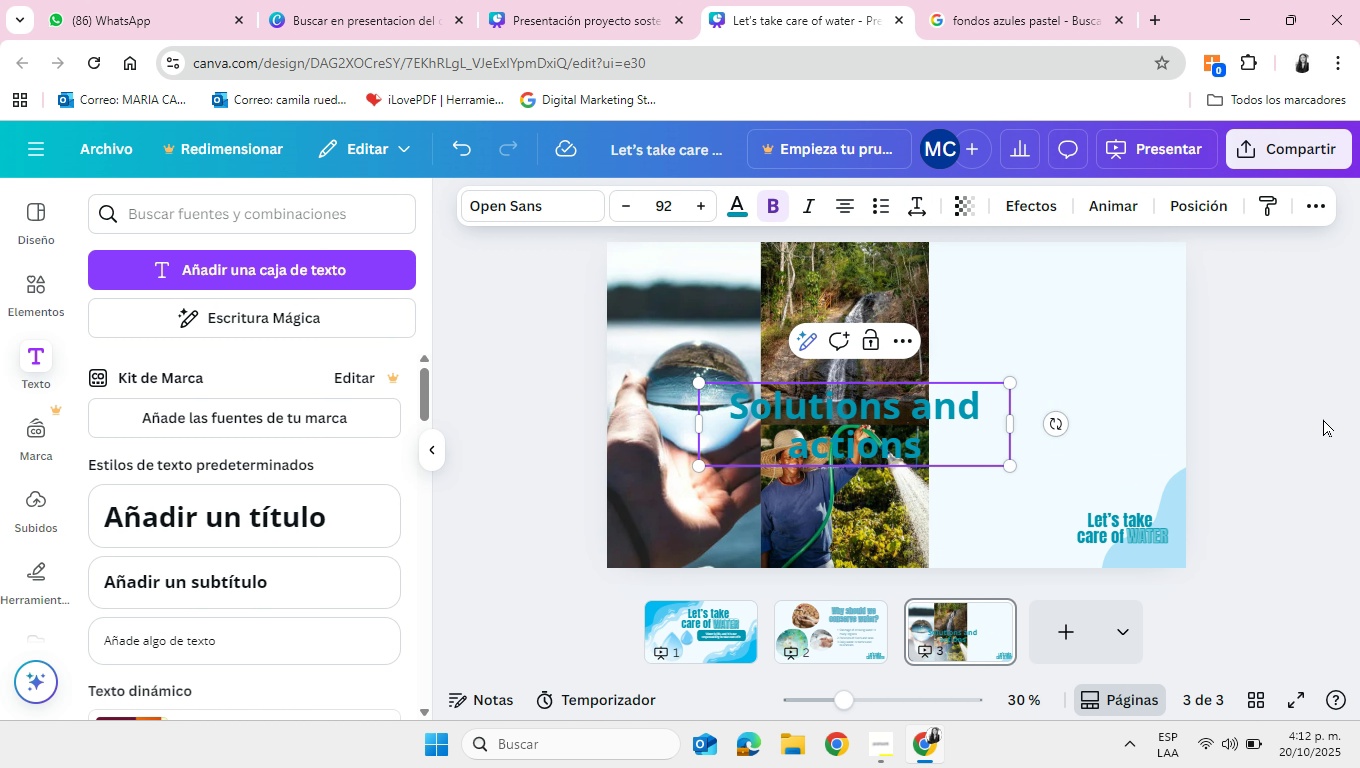 
left_click([1278, 410])
 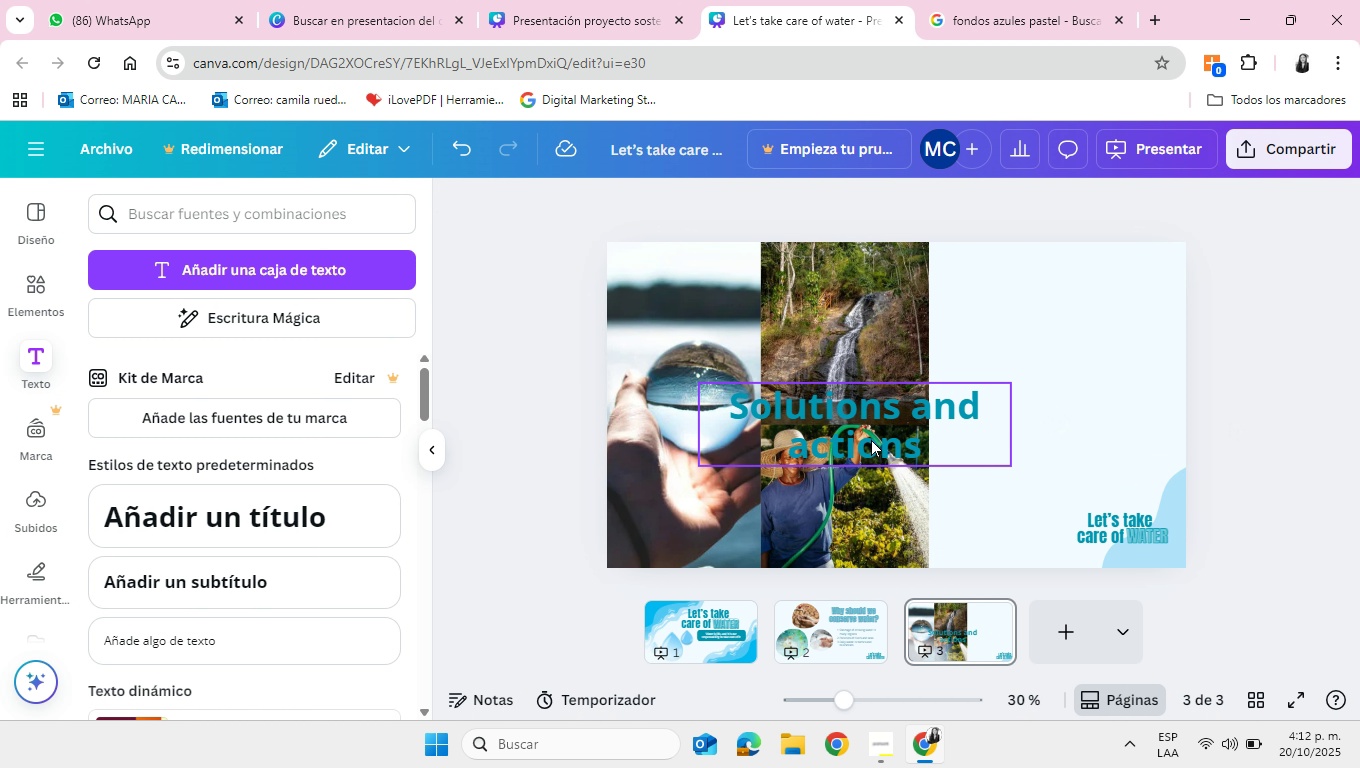 
left_click_drag(start_coordinate=[845, 446], to_coordinate=[1043, 329])
 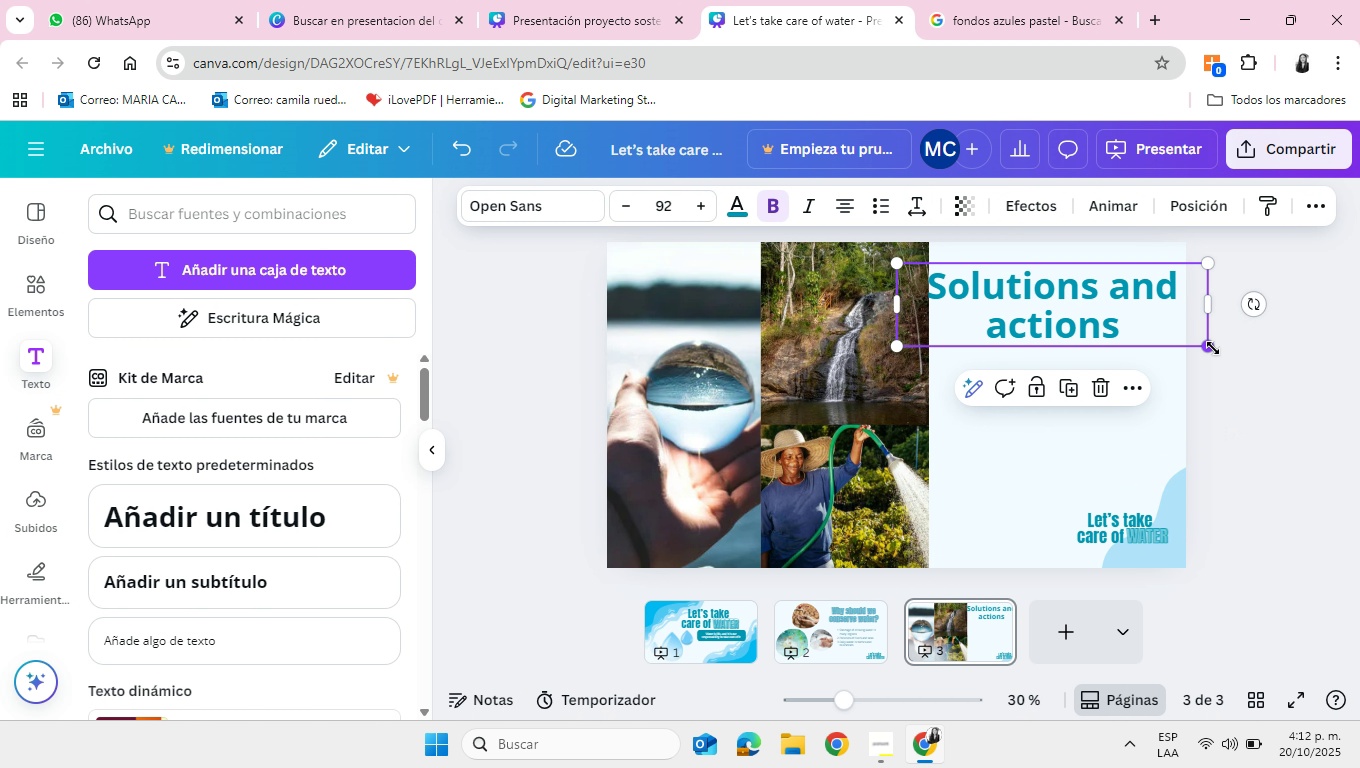 
left_click_drag(start_coordinate=[1213, 348], to_coordinate=[1172, 339])
 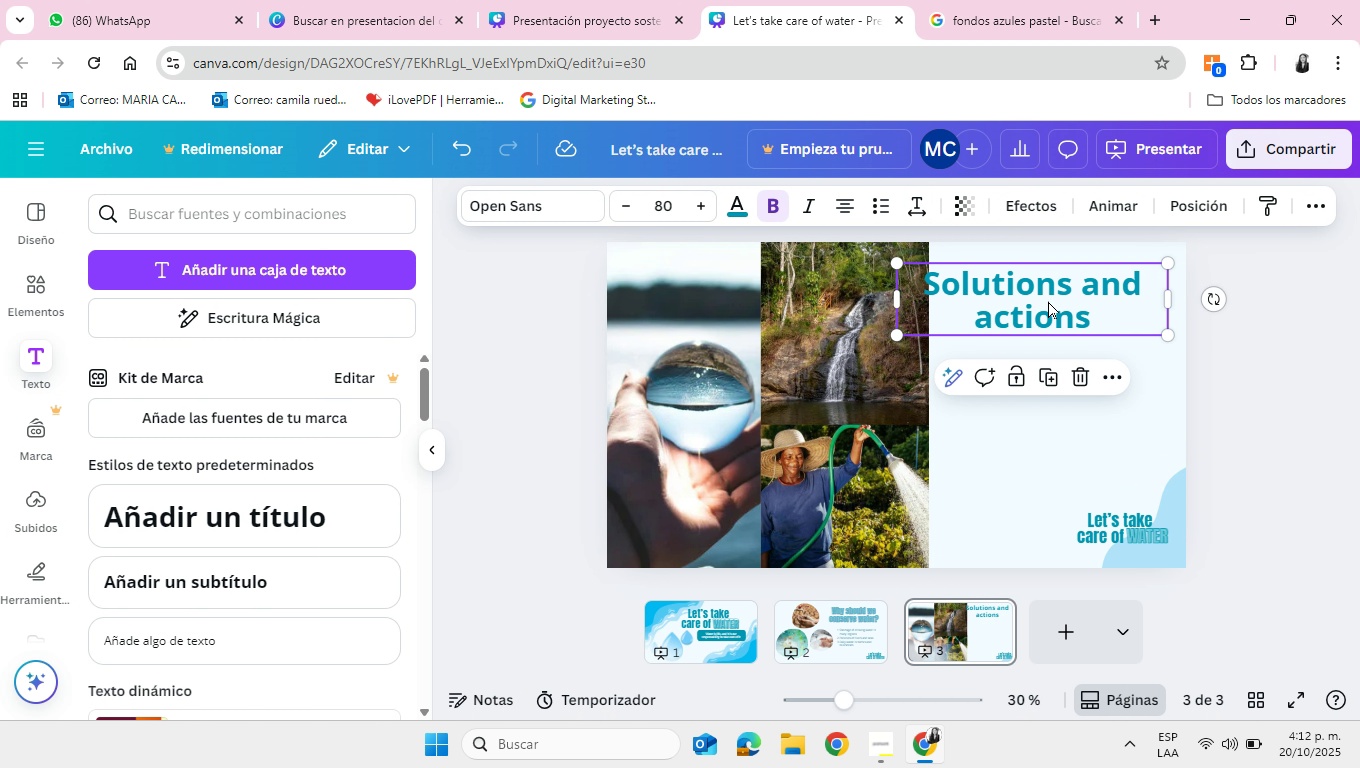 
left_click_drag(start_coordinate=[1043, 299], to_coordinate=[1069, 302])
 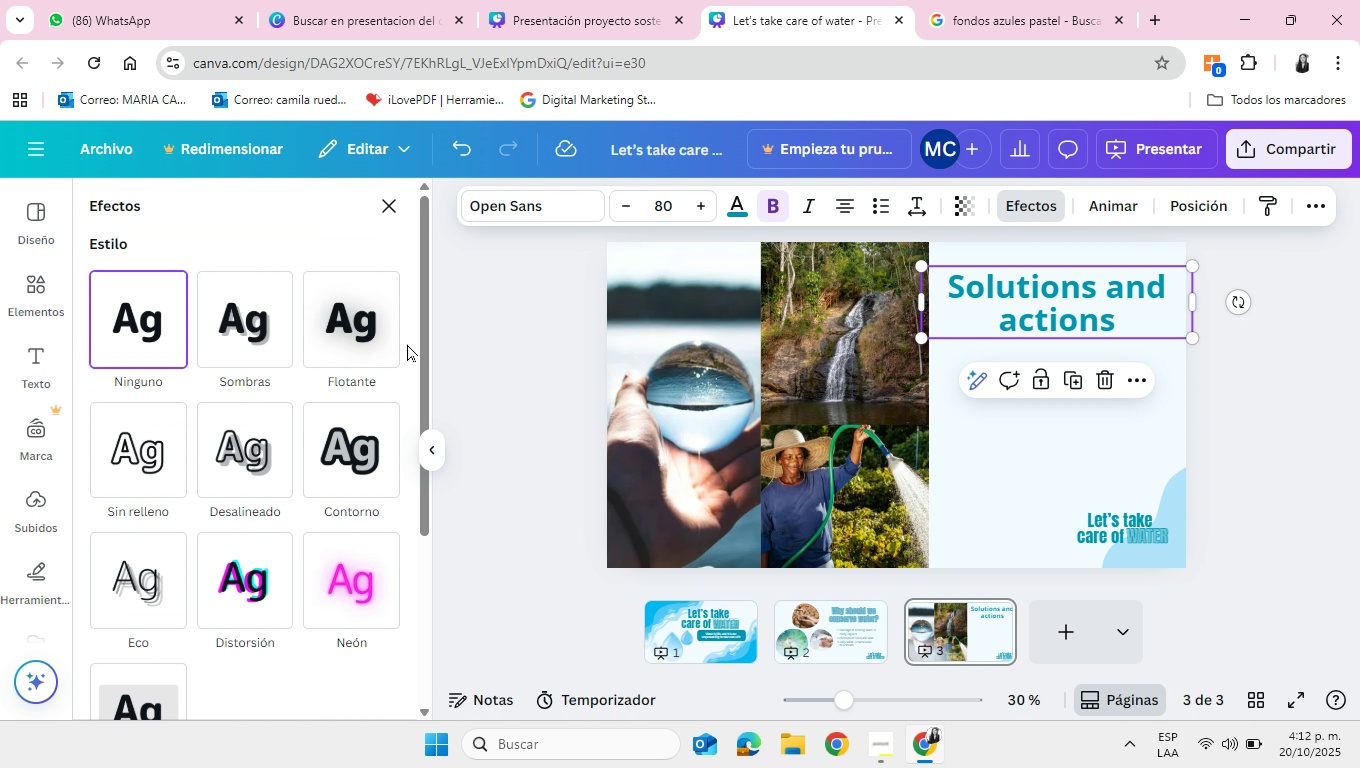 
left_click([272, 461])
 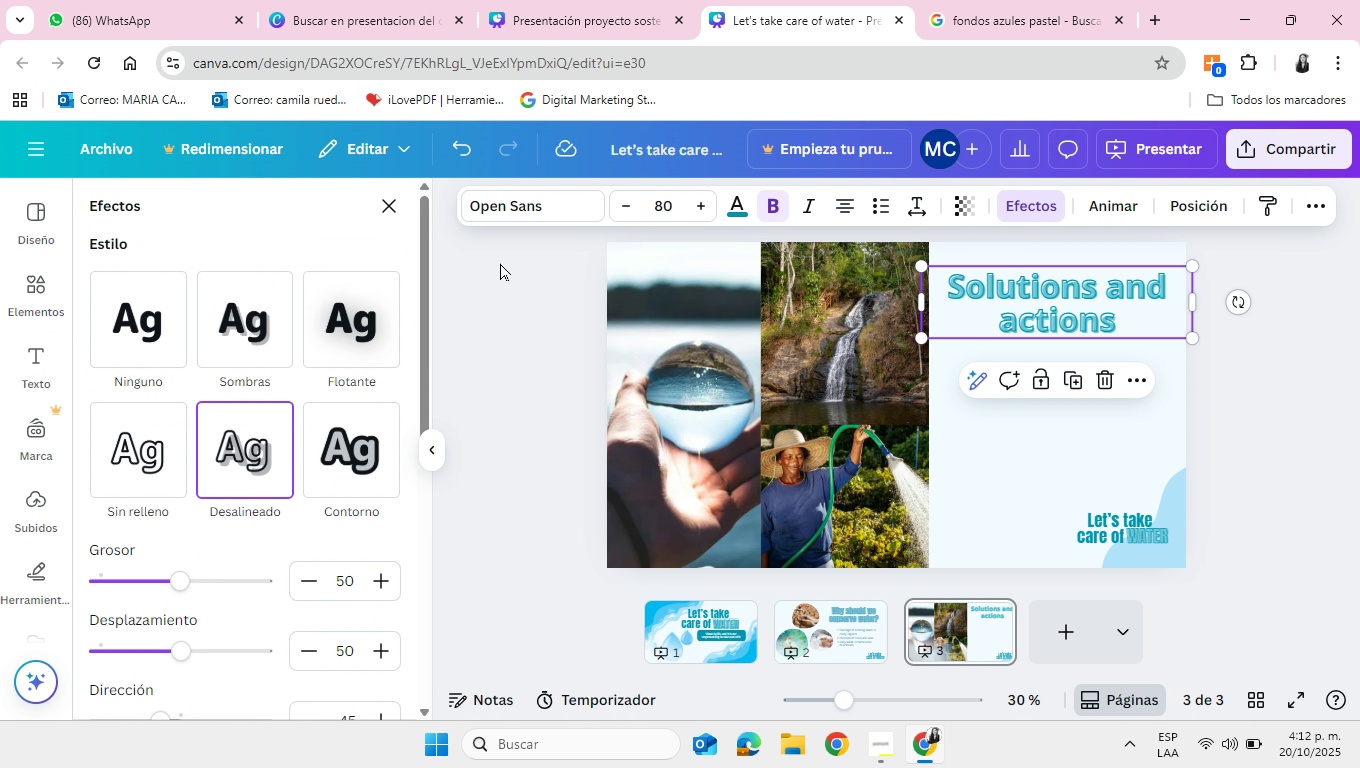 
left_click([512, 203])
 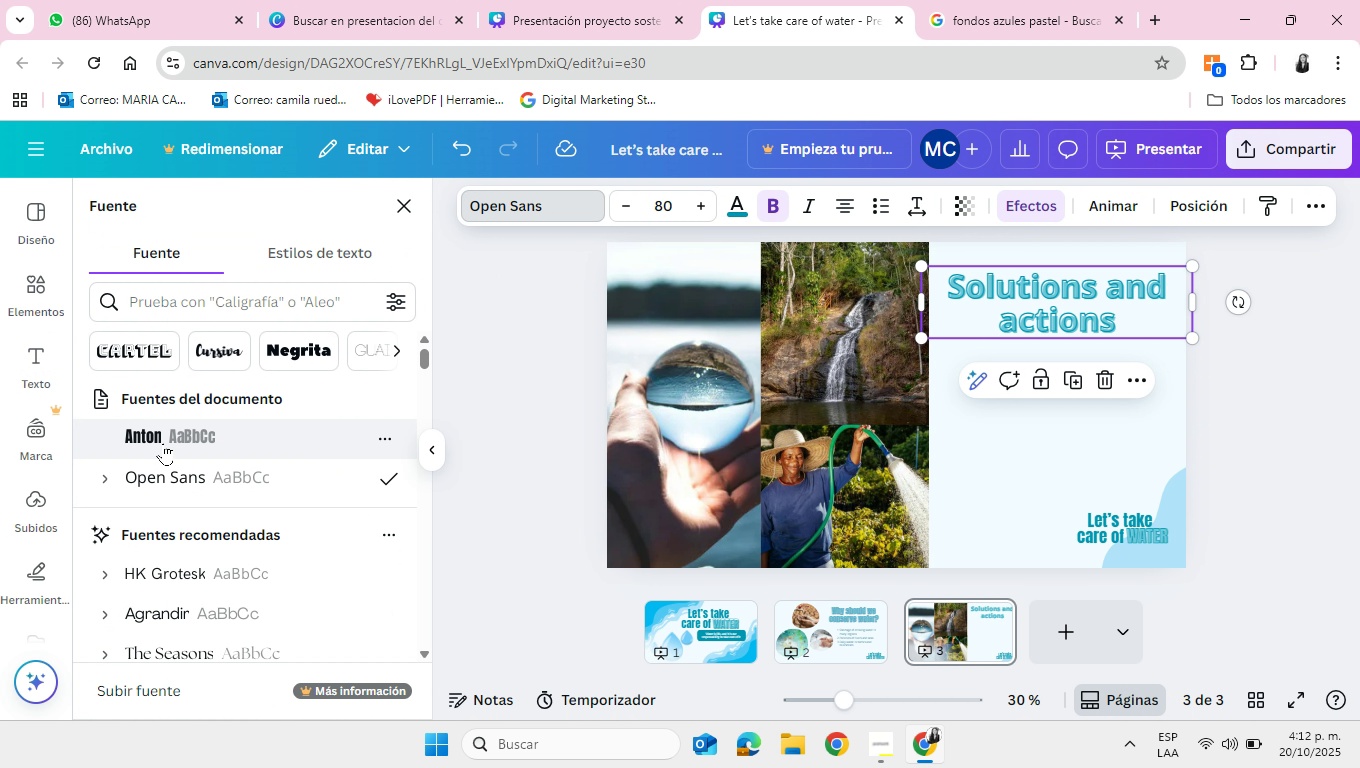 
left_click([162, 440])
 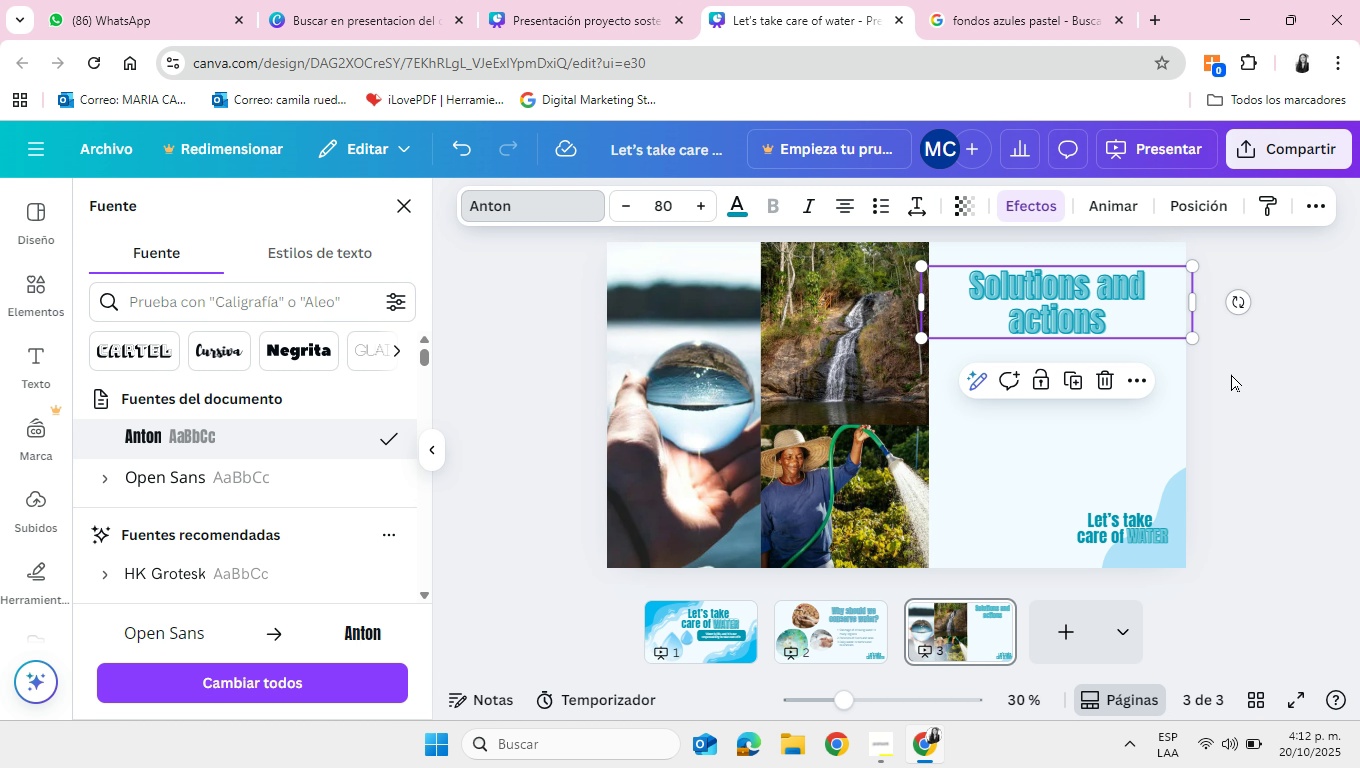 
left_click([1231, 374])
 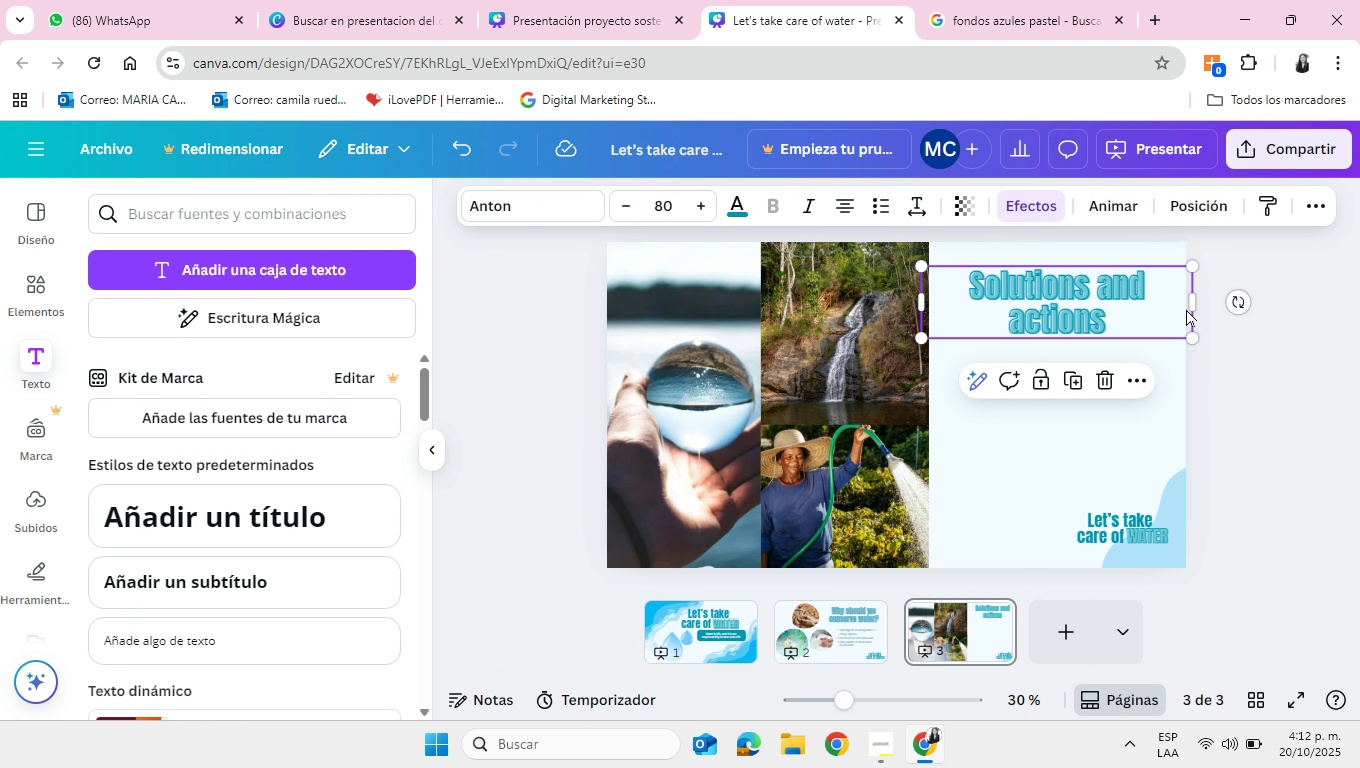 
left_click_drag(start_coordinate=[1196, 333], to_coordinate=[1233, 390])
 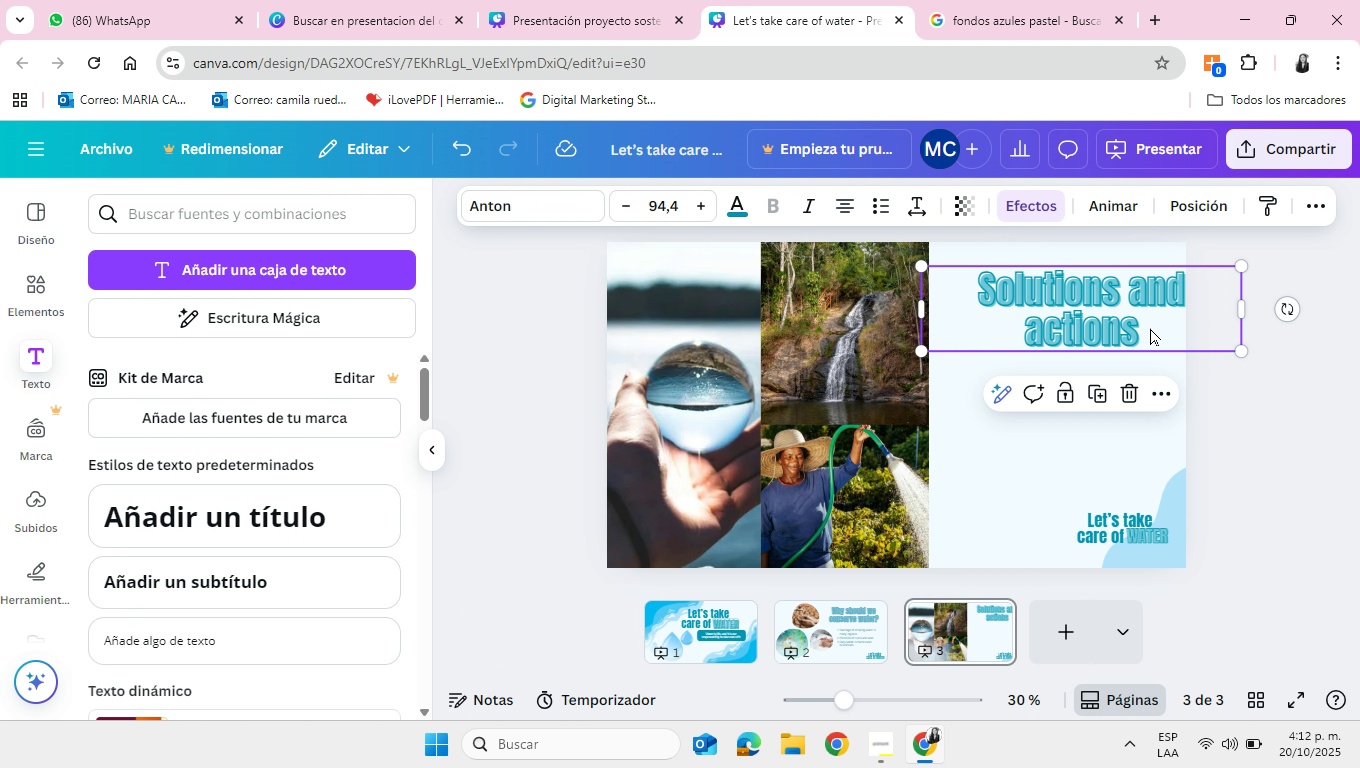 
left_click_drag(start_coordinate=[1150, 328], to_coordinate=[1120, 318])
 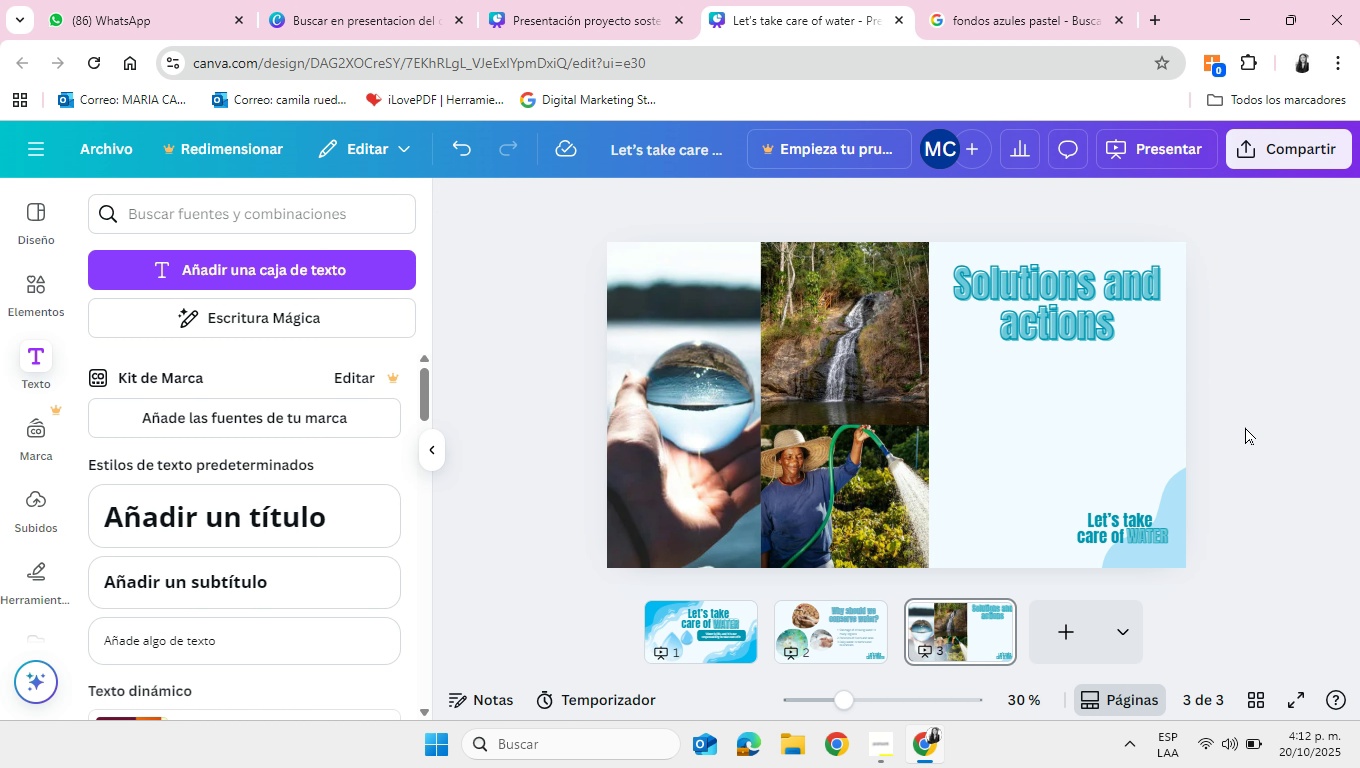 
left_click([1245, 427])
 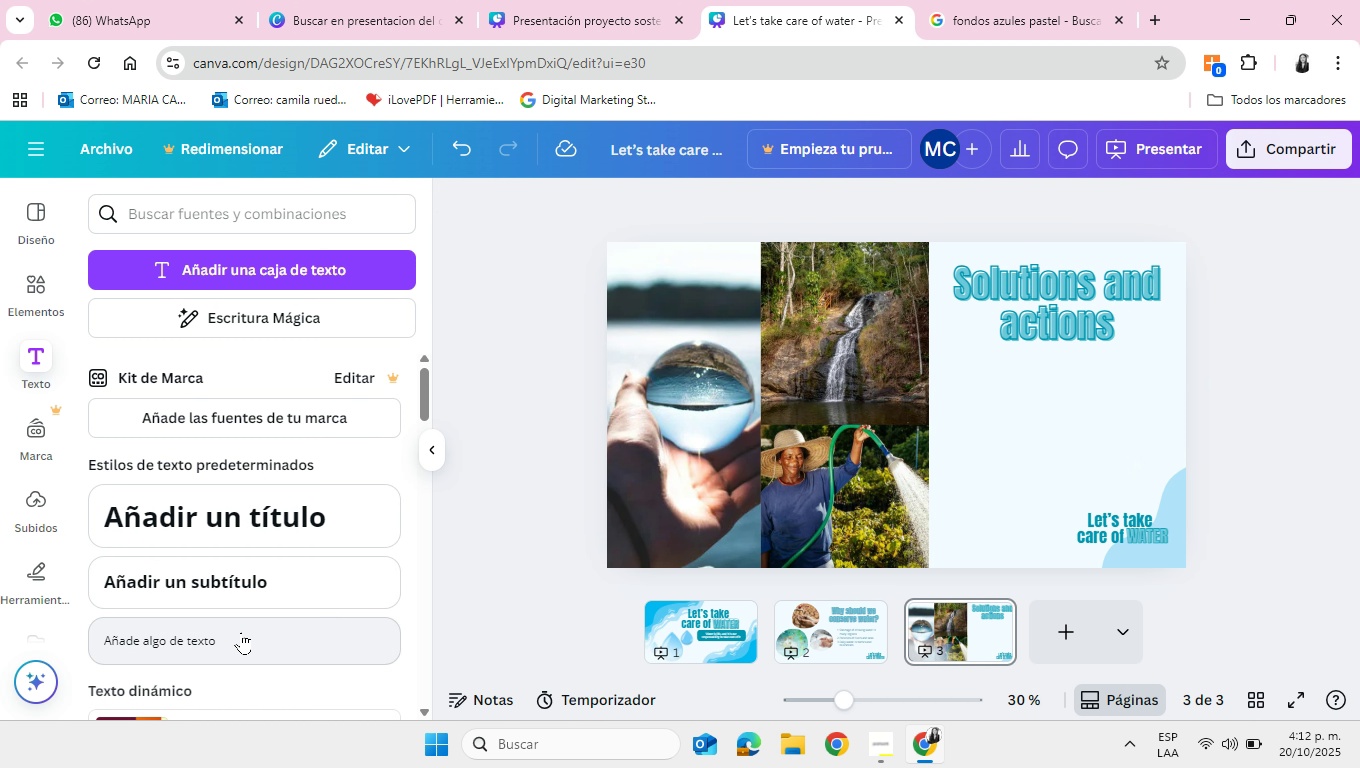 
left_click([241, 632])
 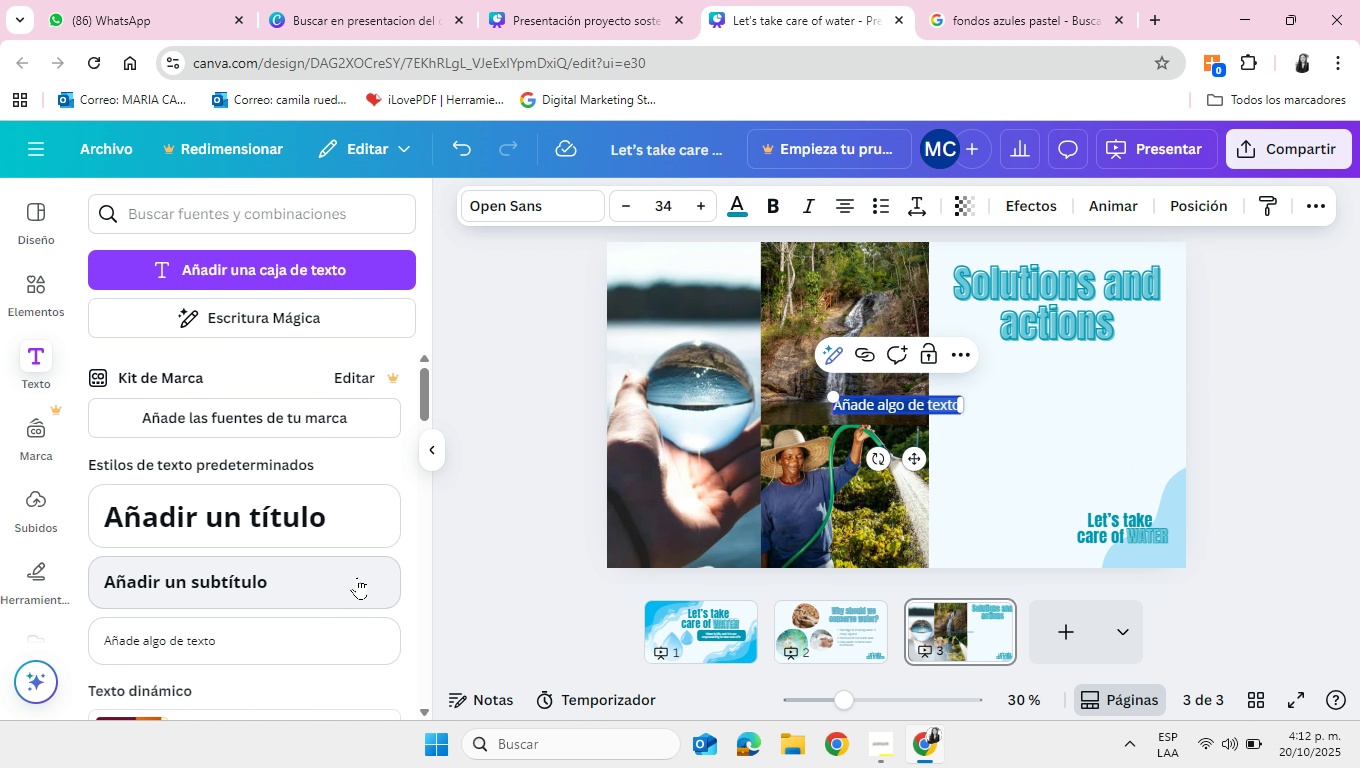 
wait(6.31)
 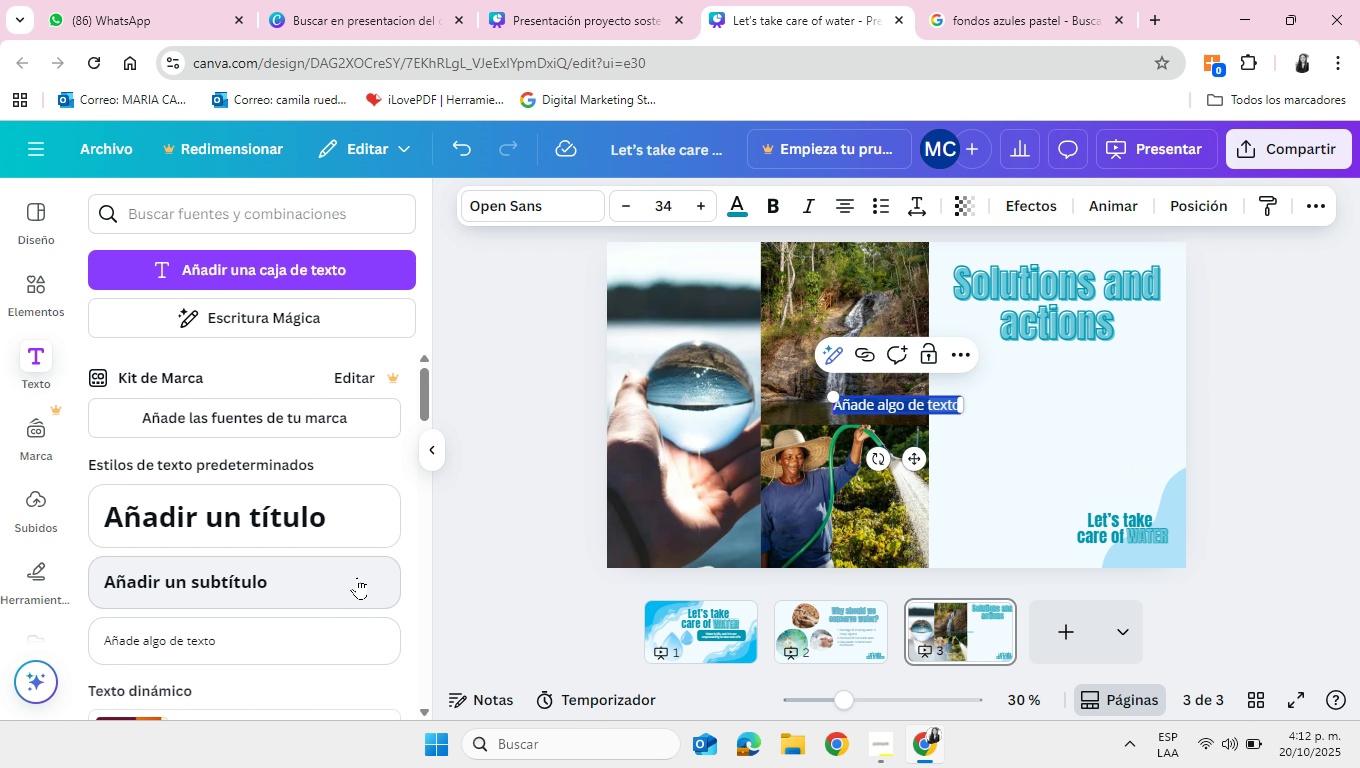 
type(Turn)
 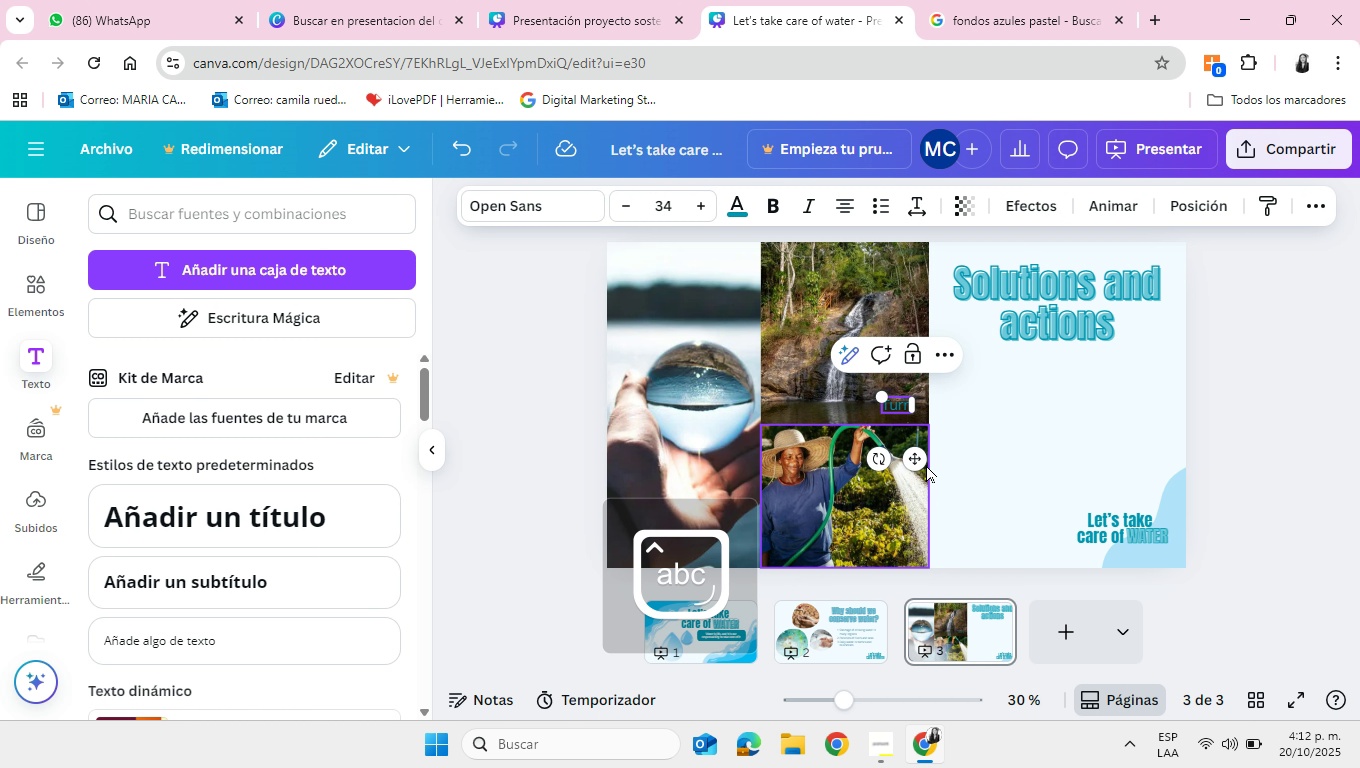 
left_click_drag(start_coordinate=[918, 461], to_coordinate=[1012, 444])
 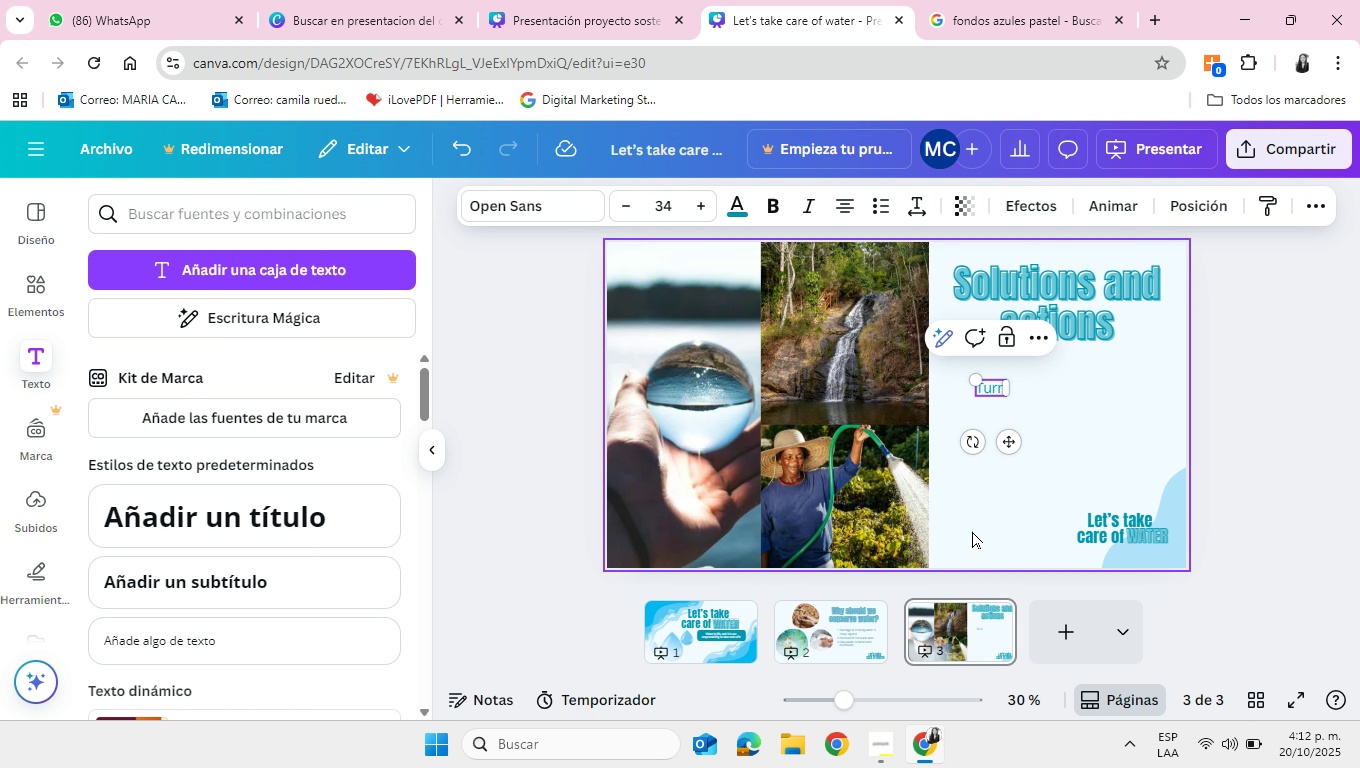 
type( off the tap while brushing your teeth)
 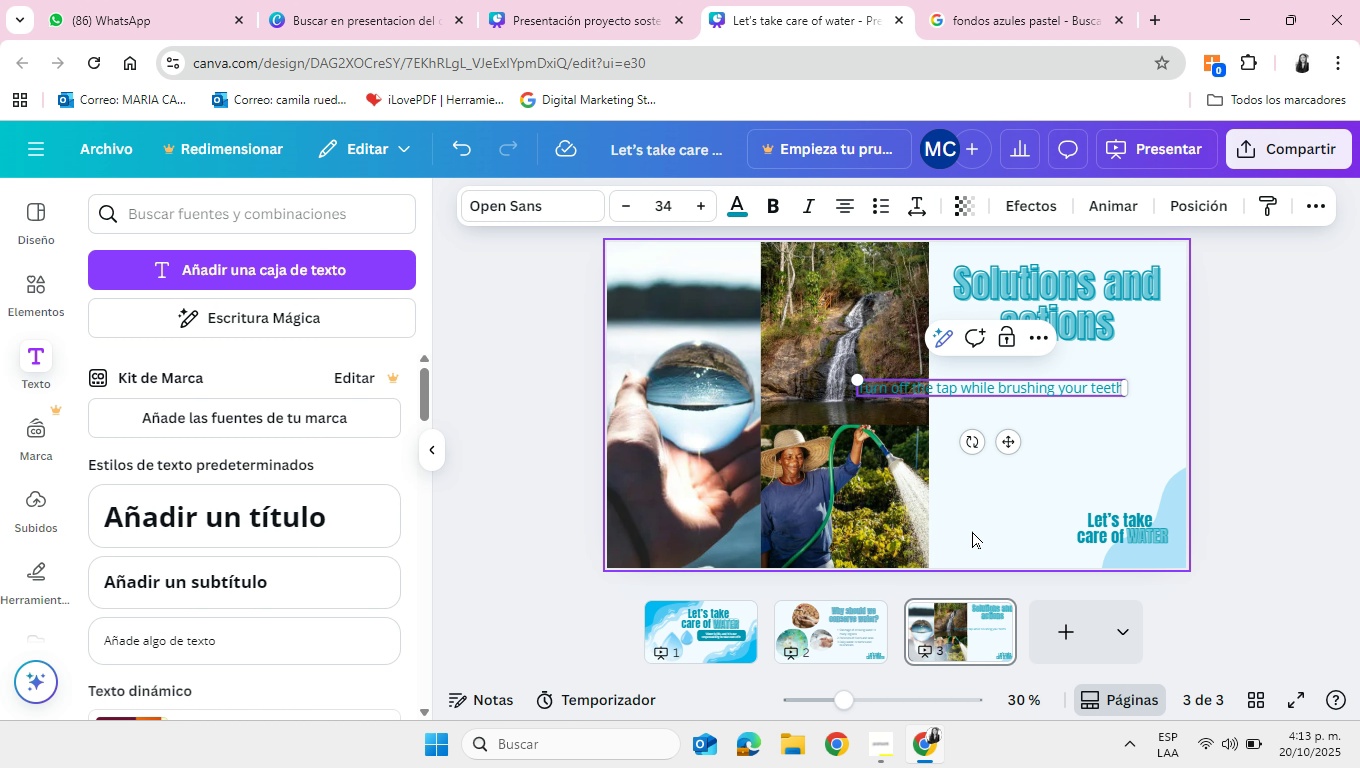 
wait(6.68)
 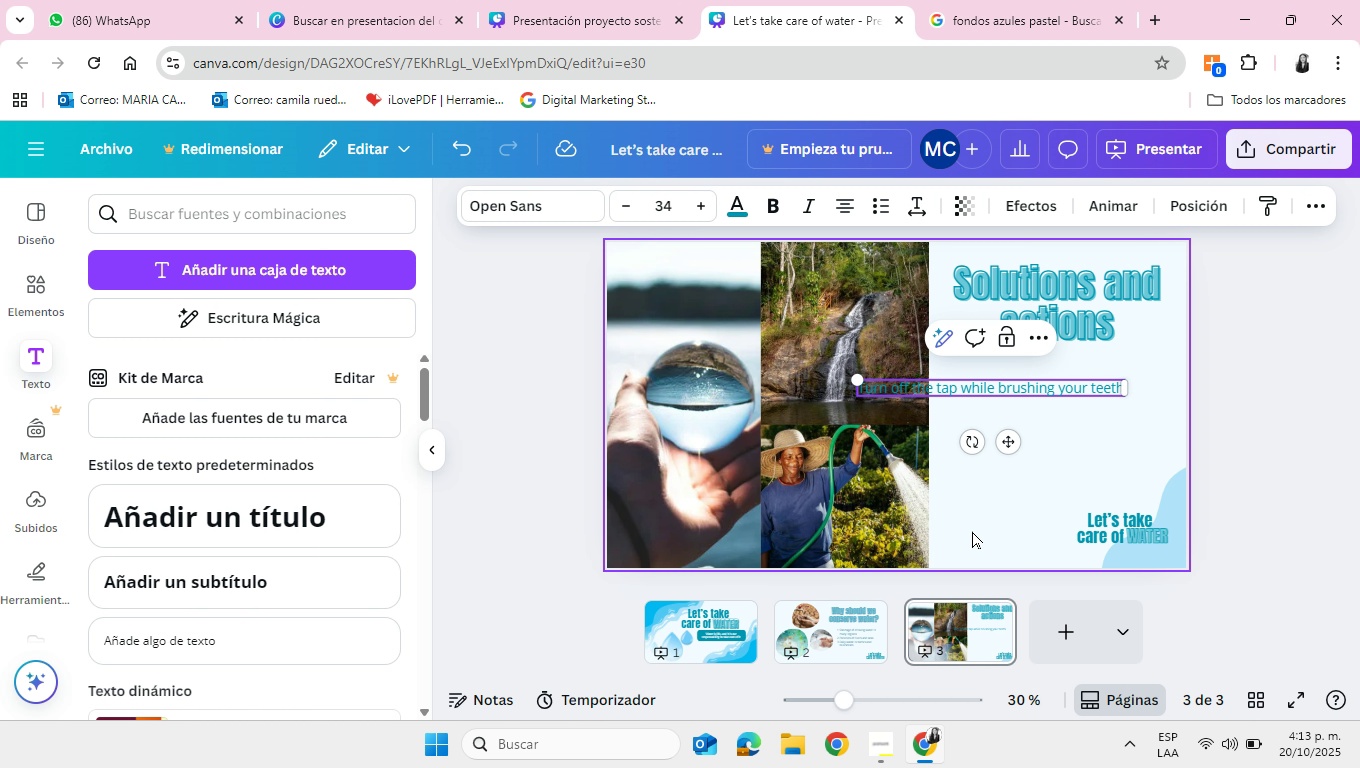 
type( or washing dishise)
key(Backspace)
key(Backspace)
key(Backspace)
type(es)
 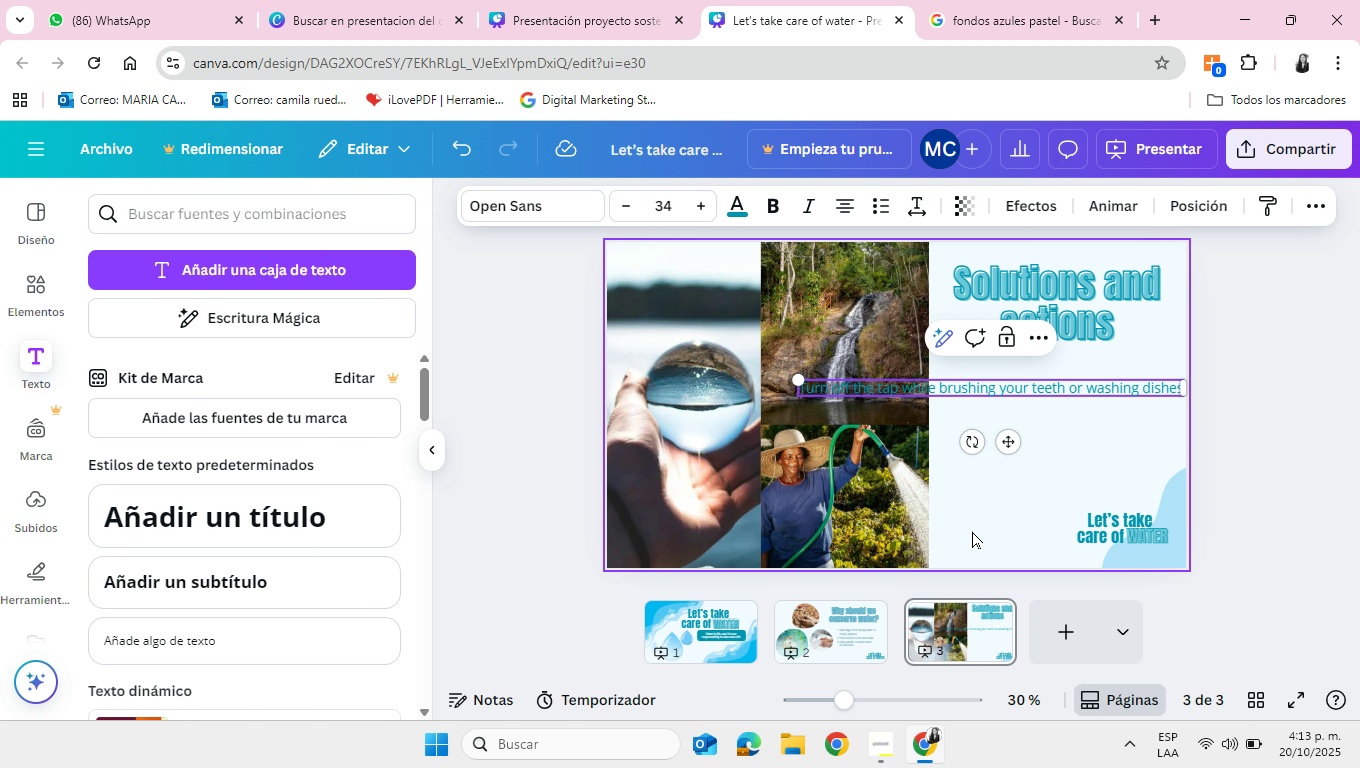 
key(Enter)
 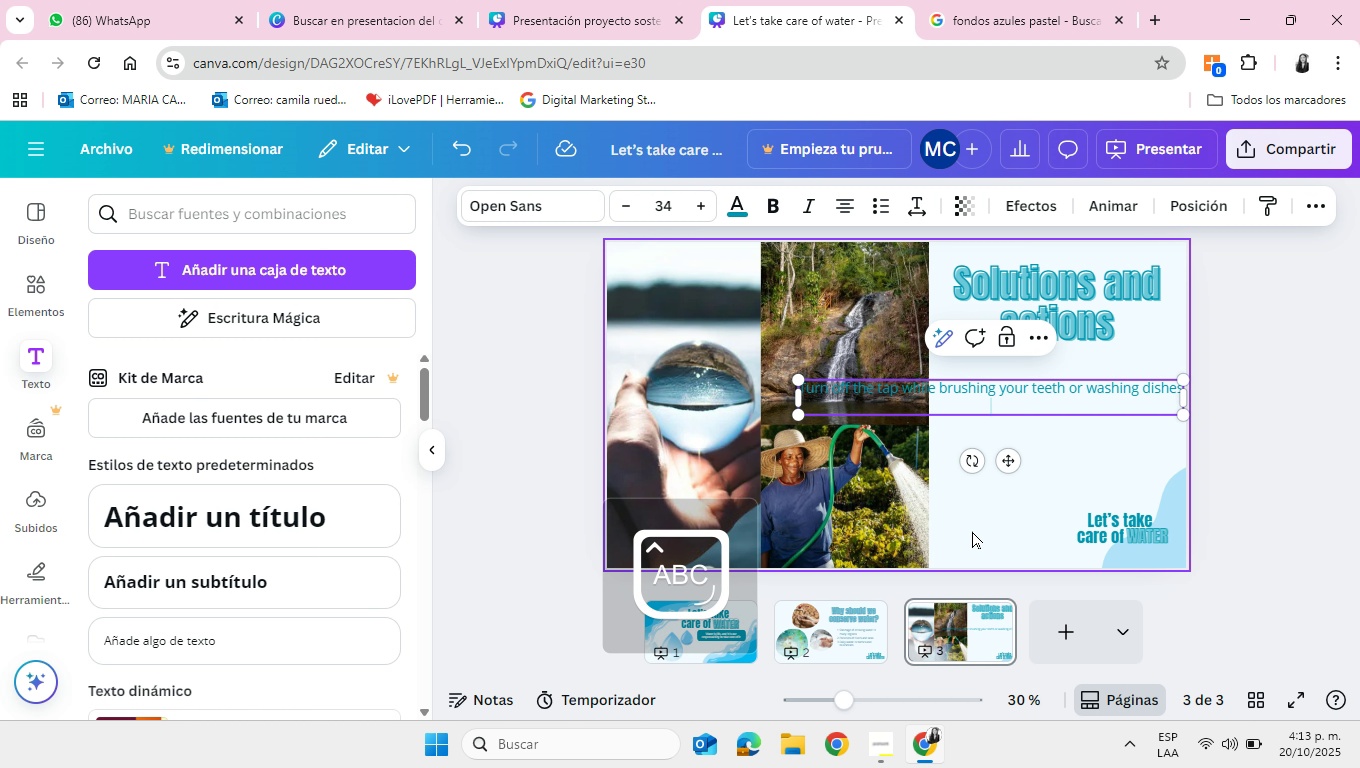 
type(Reuse rainwater for irrigation)
 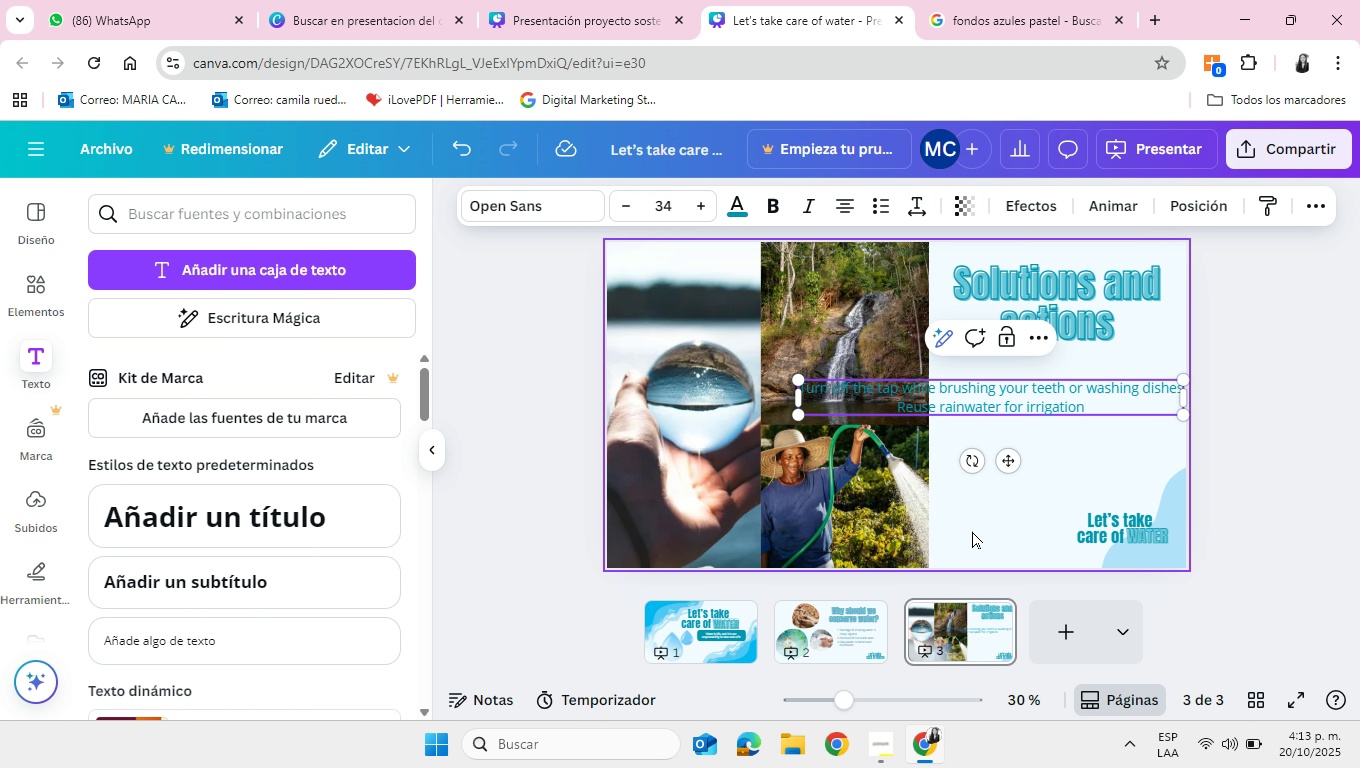 
key(Enter)
 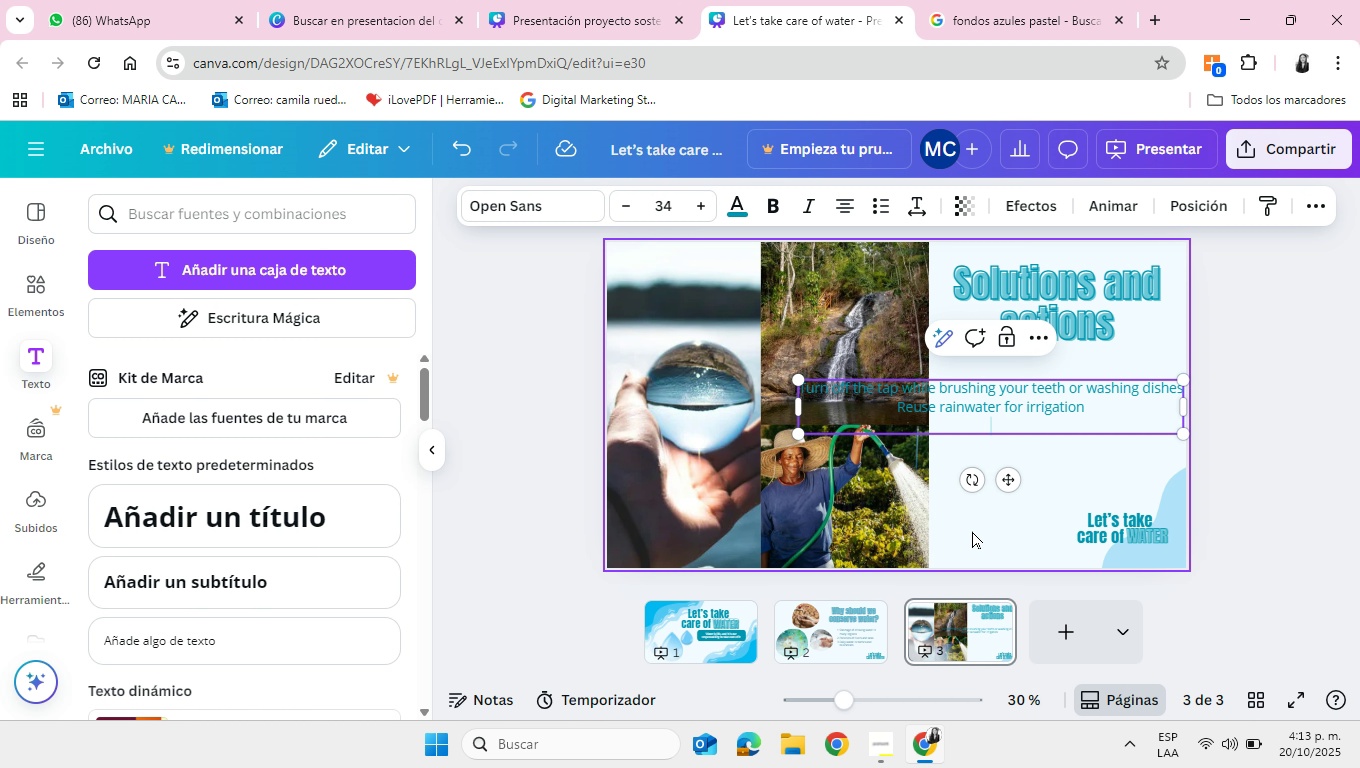 
type(Promote water)
 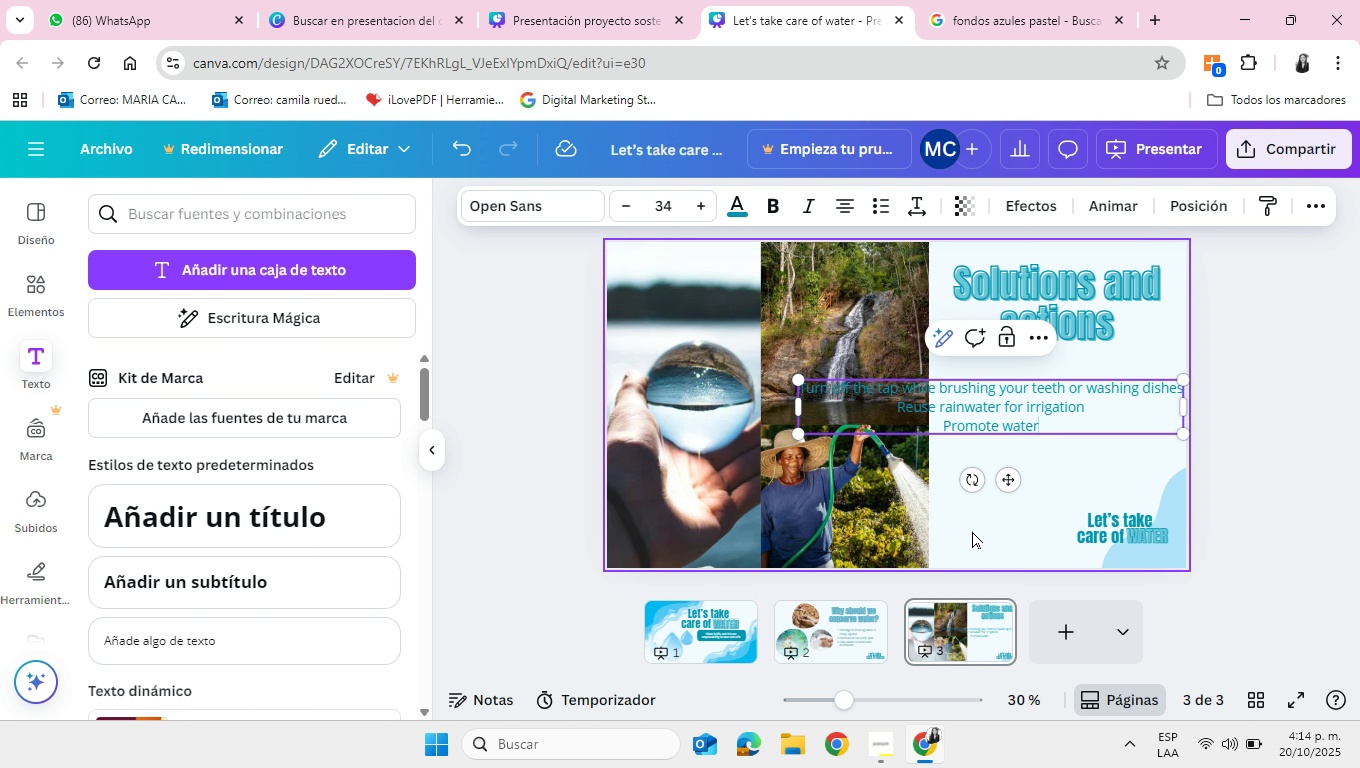 
type( source clean up-)
 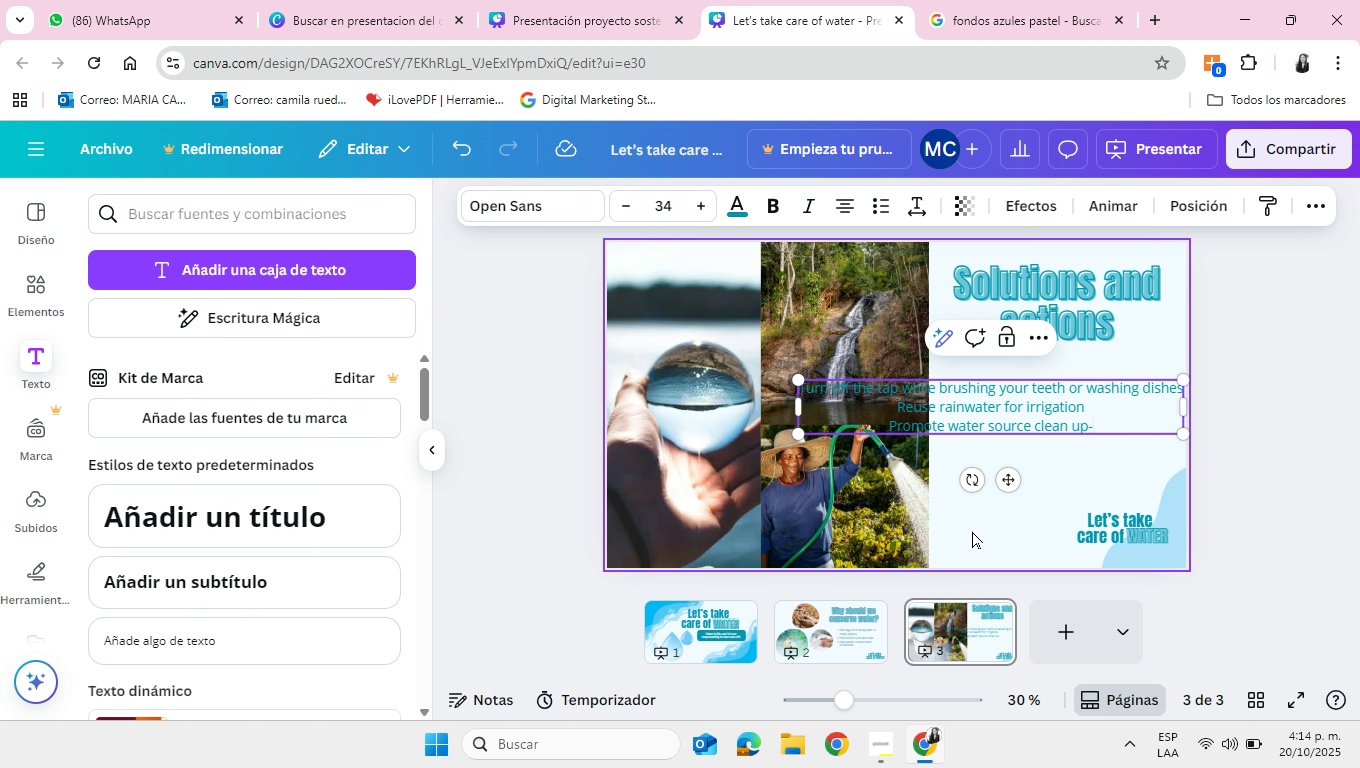 
key(Backspace)
 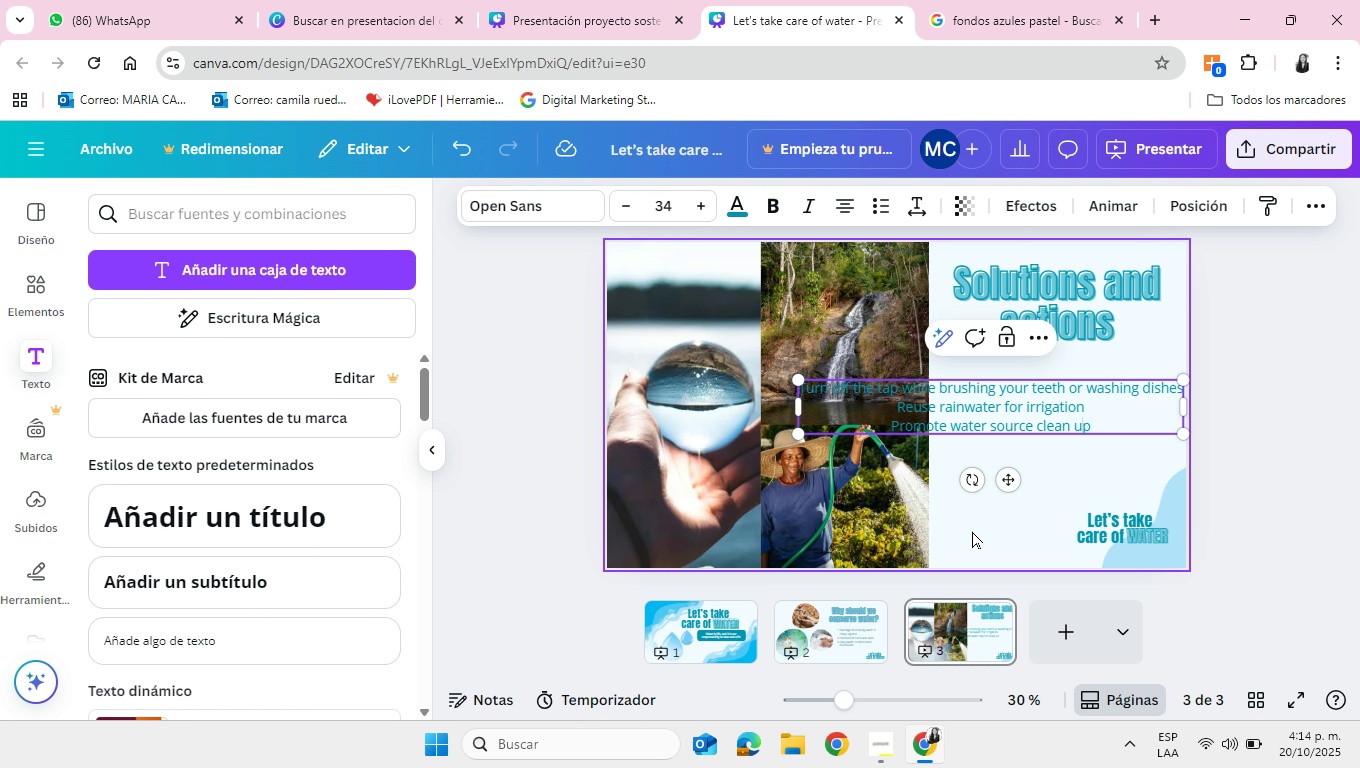 
key(ArrowLeft)
 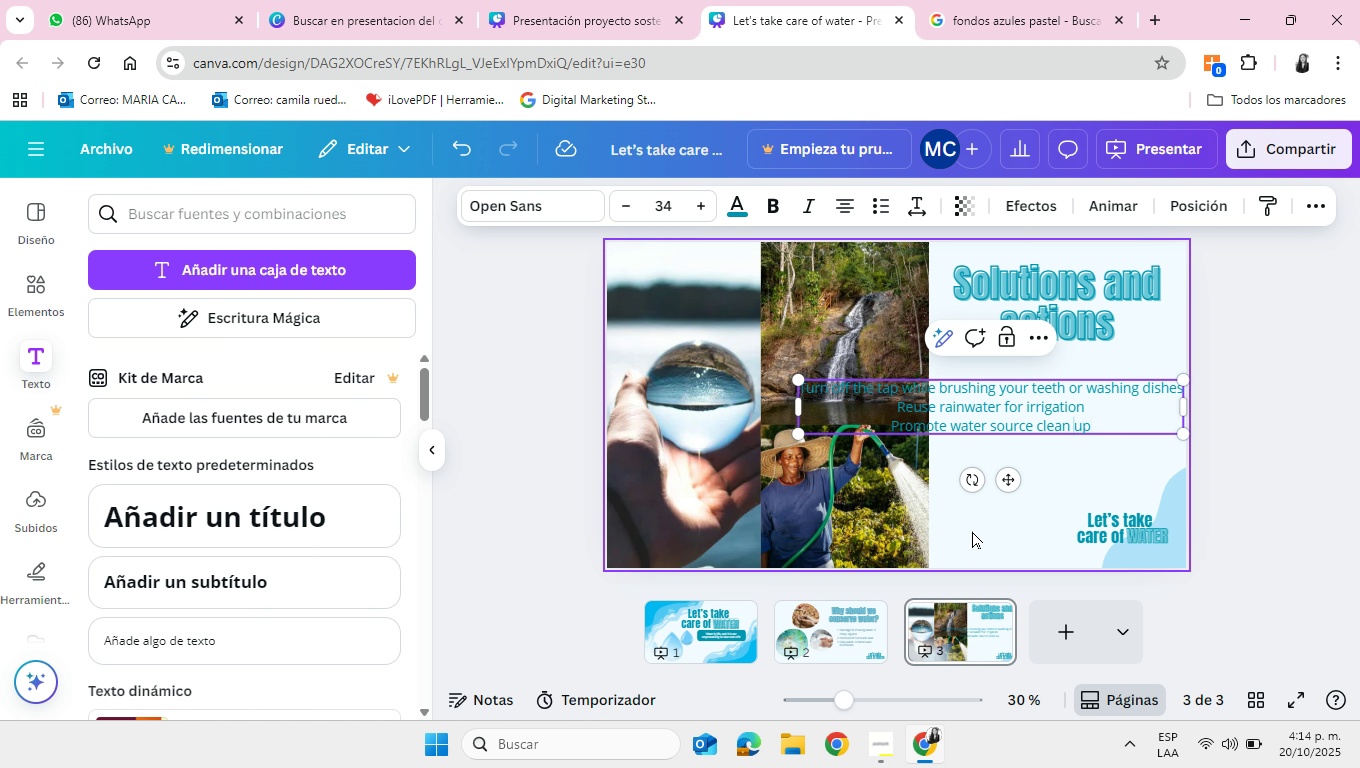 
key(ArrowLeft)
 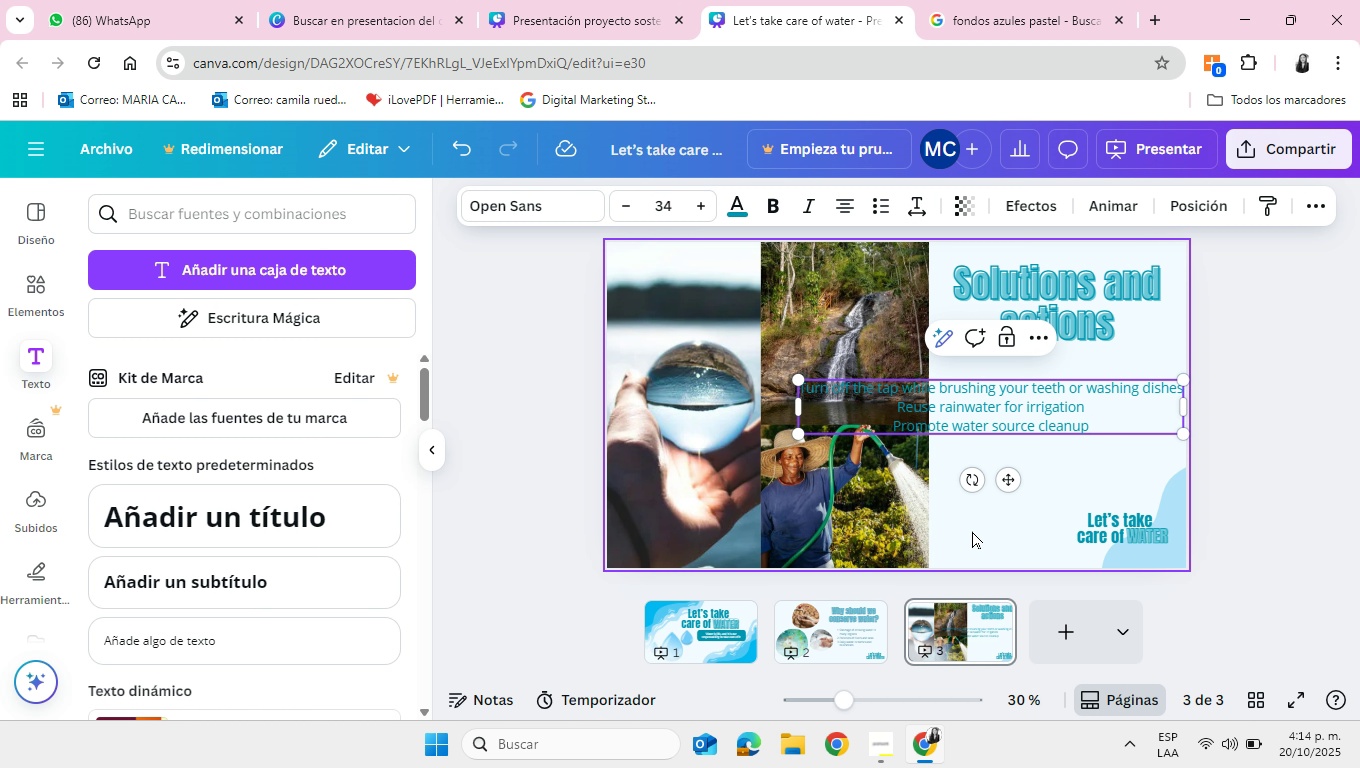 
key(Backspace)
 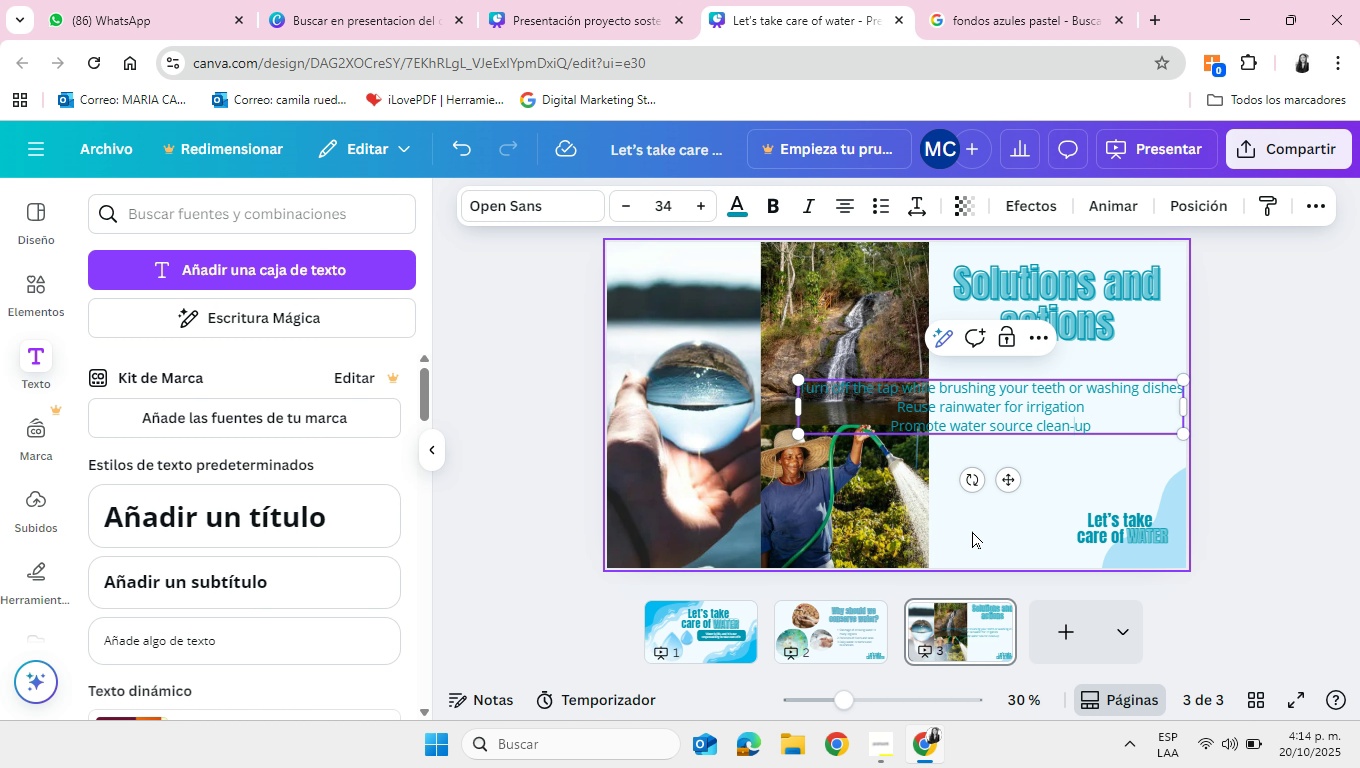 
key(Minus)
 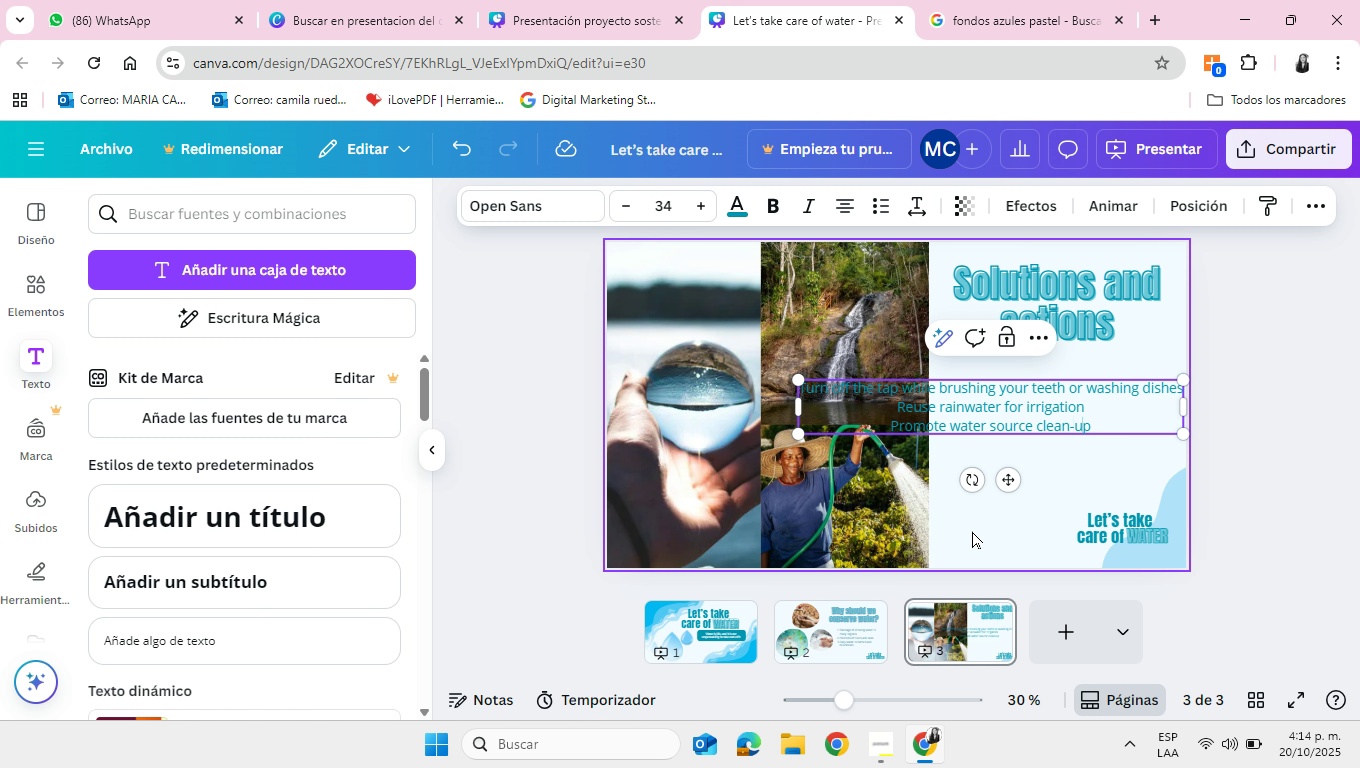 
key(ArrowRight)
 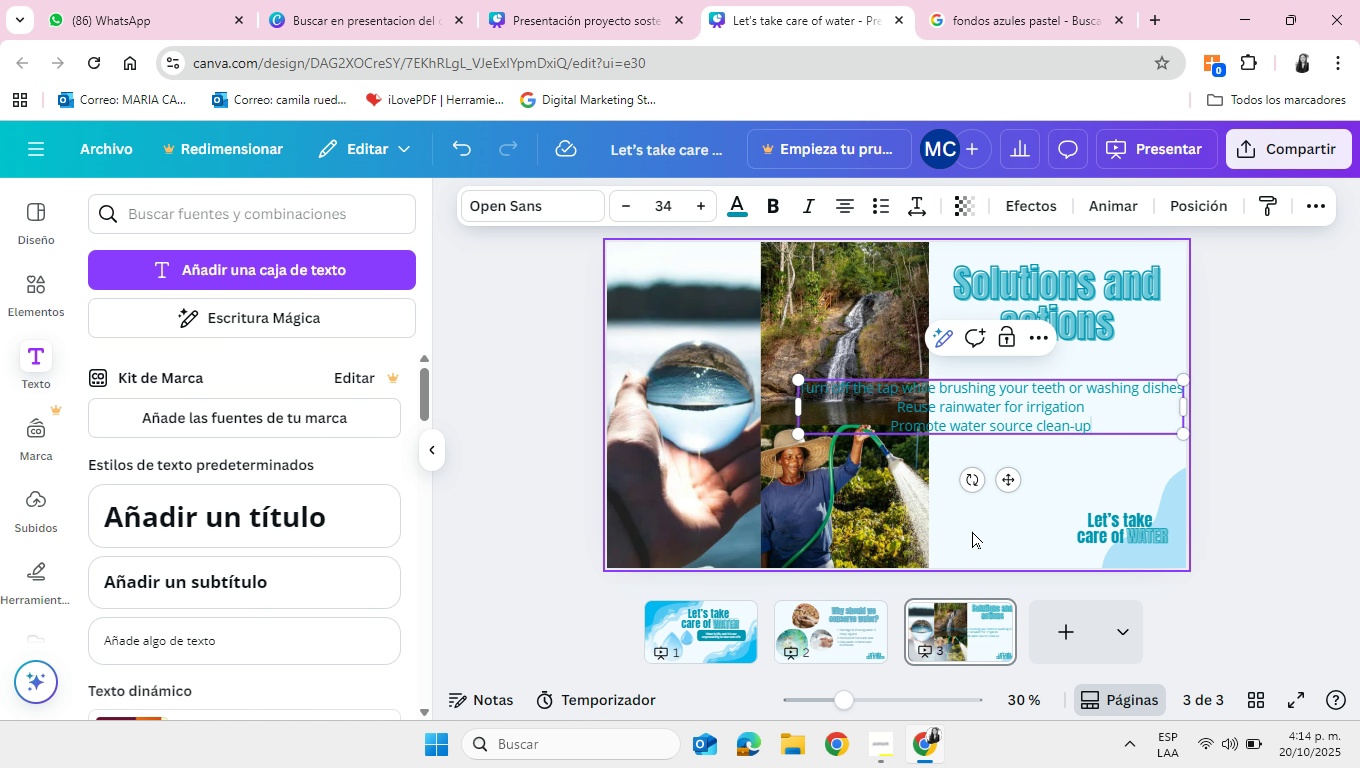 
key(ArrowRight)
 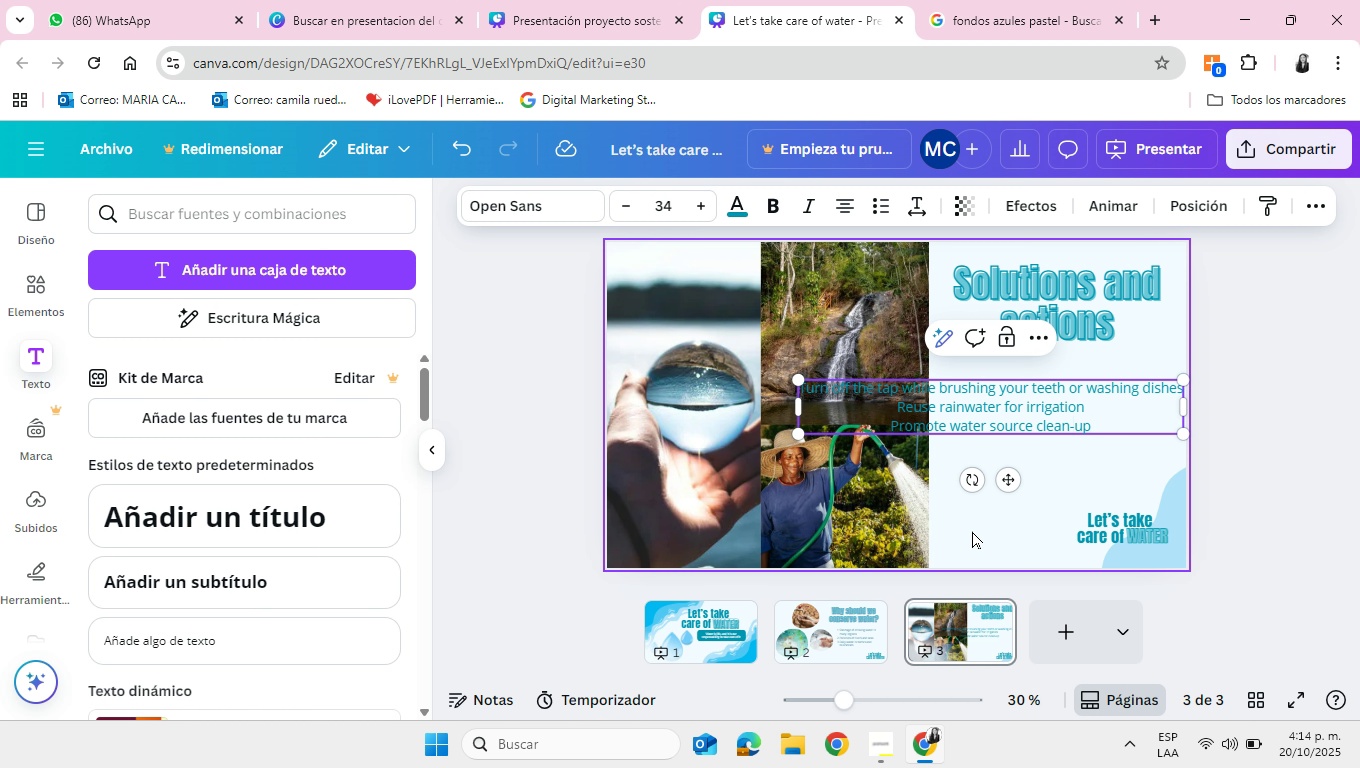 
key(ArrowRight)
 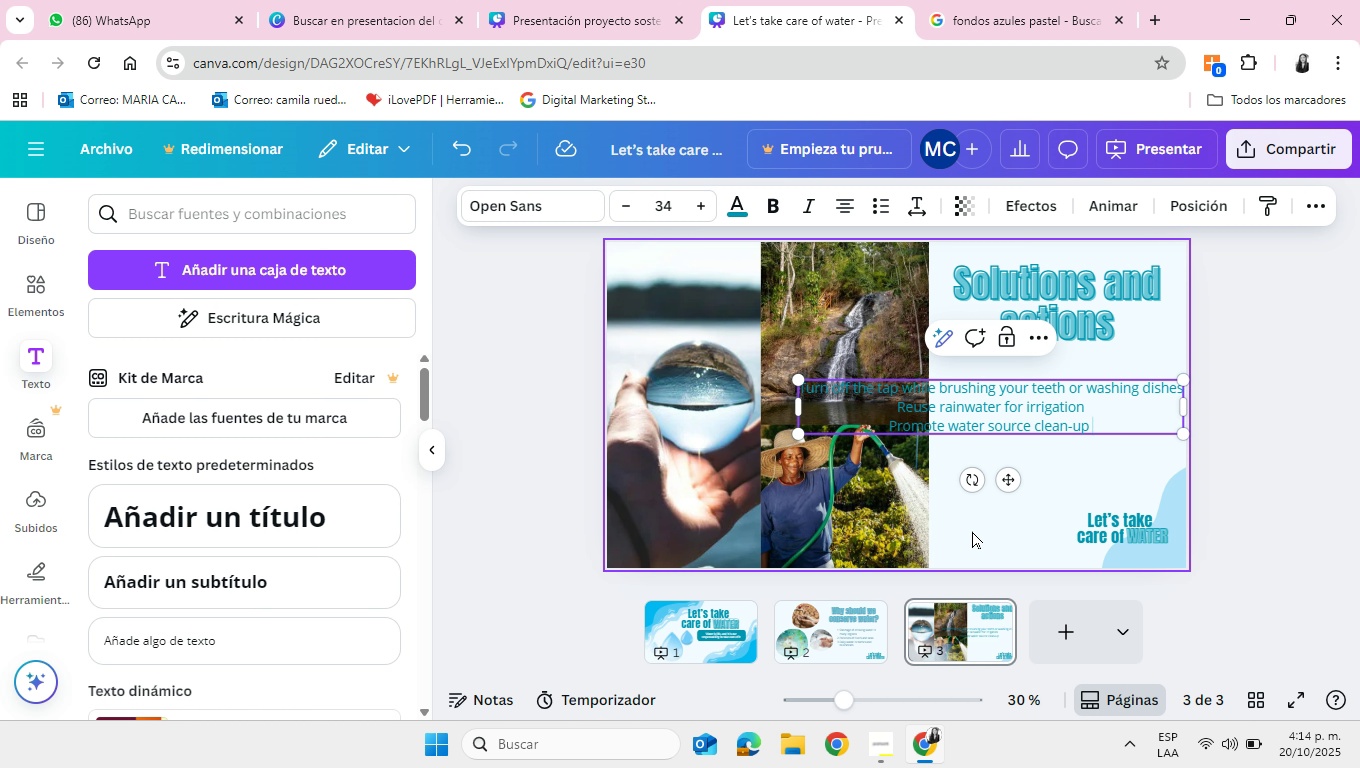 
type( campaings)
 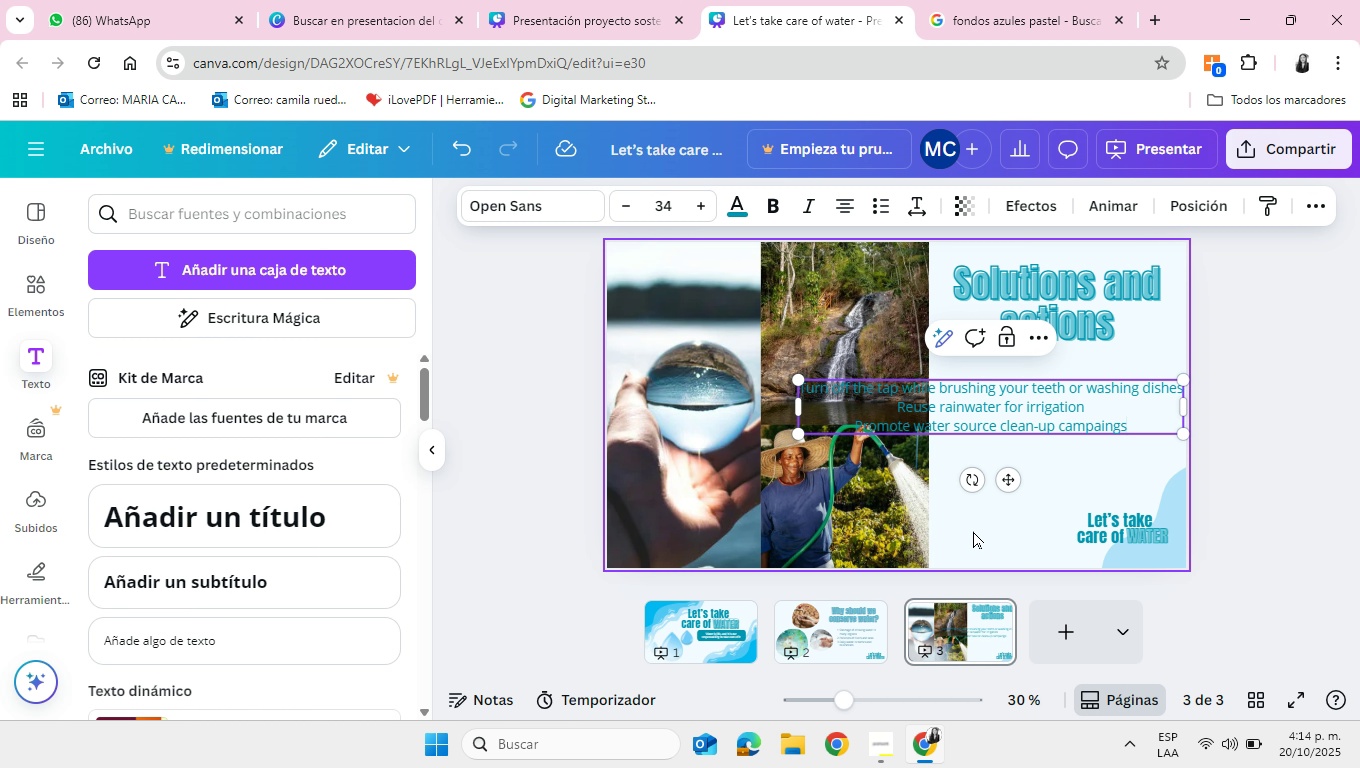 
key(Enter)
 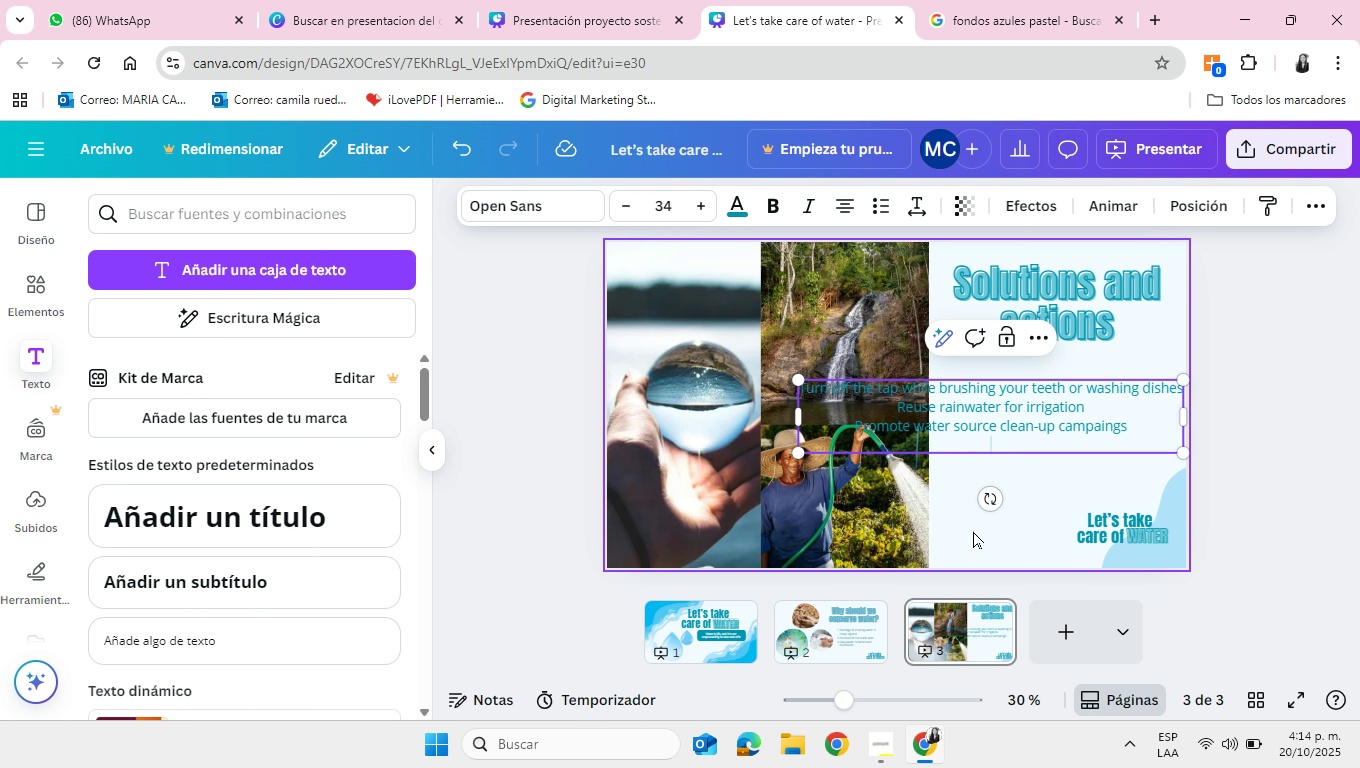 
type(en)
key(Backspace)
key(Backspace)
type(Encourage environmental education in school)
 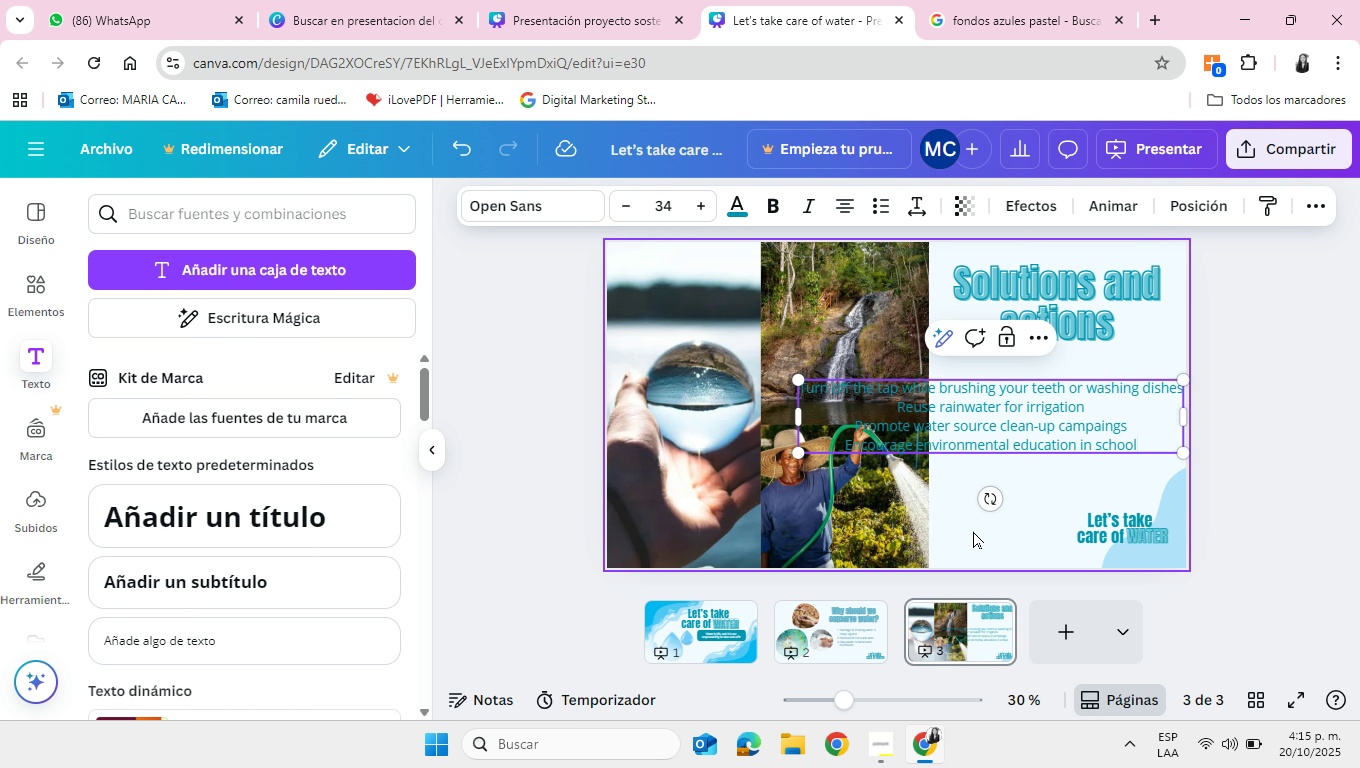 
type(s and communities)
 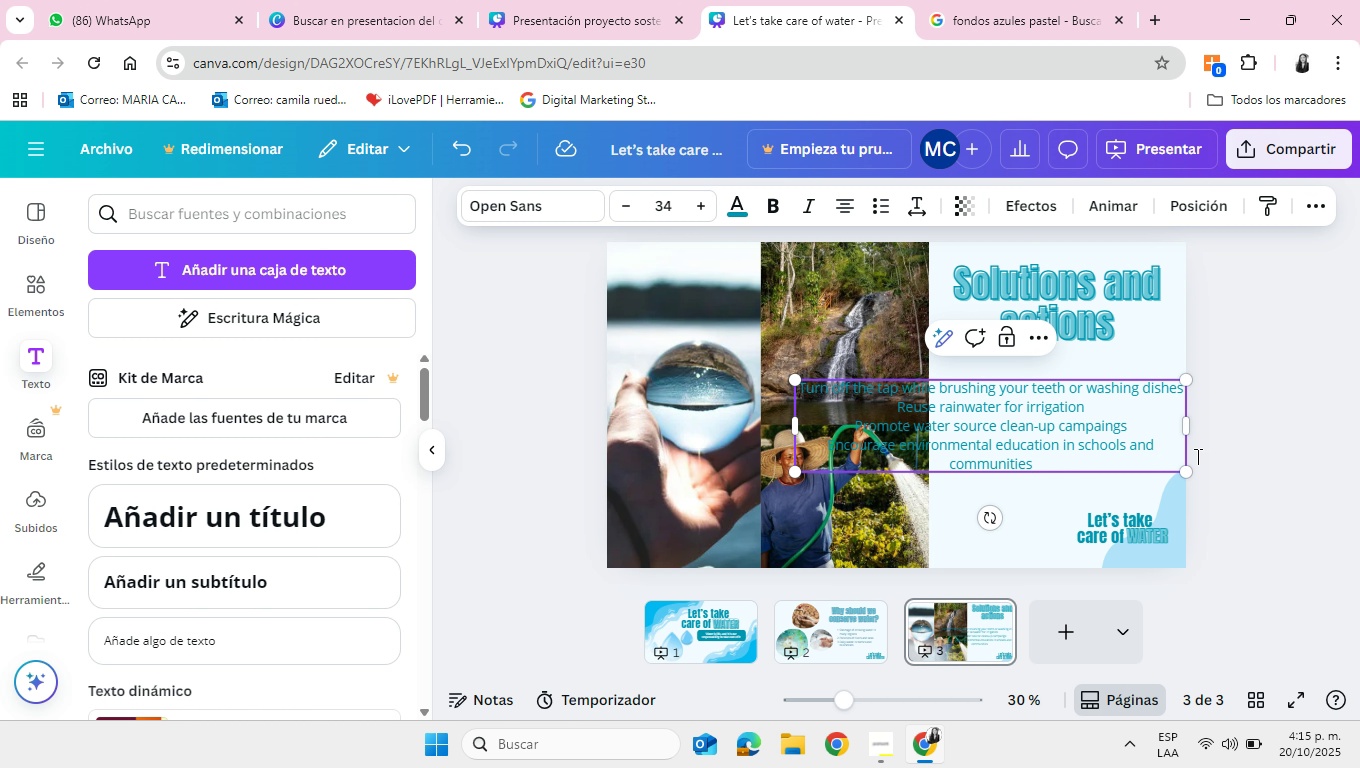 
left_click([1257, 426])
 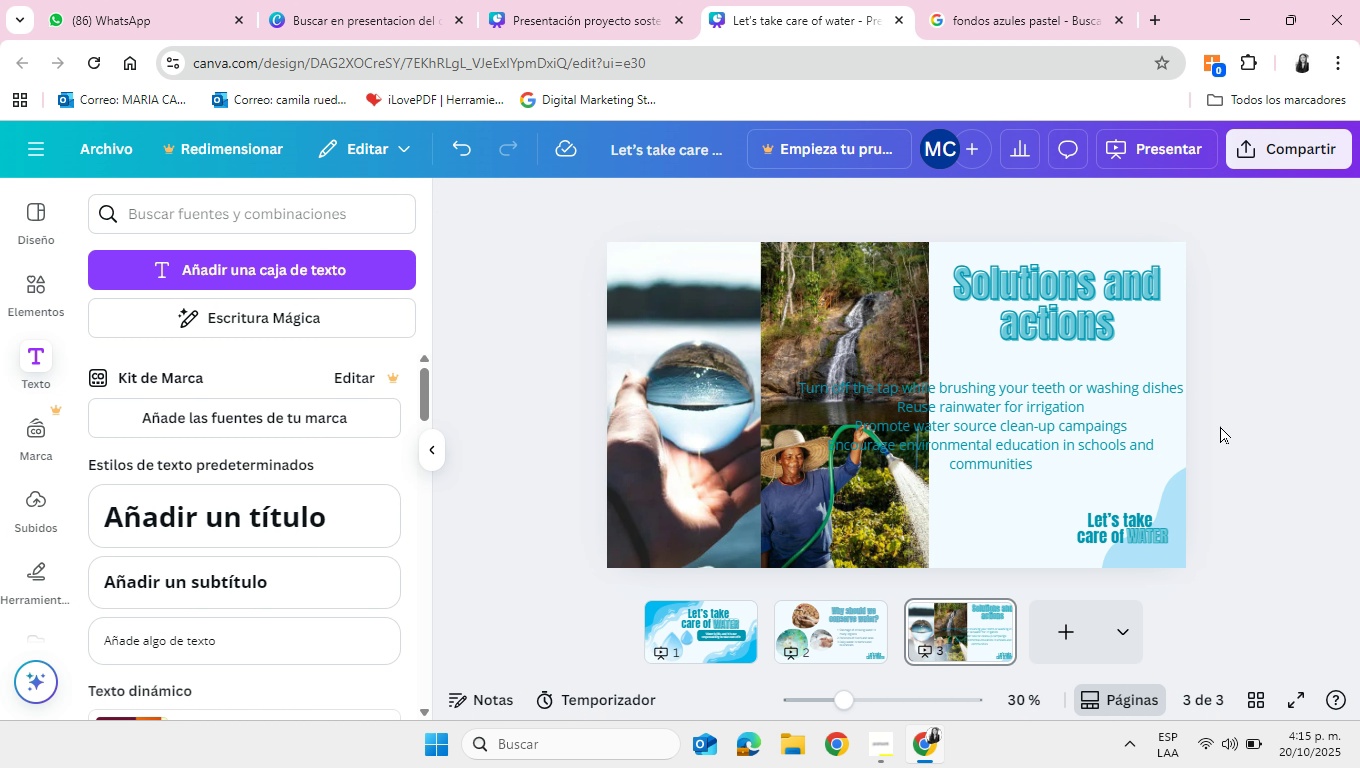 
wait(6.87)
 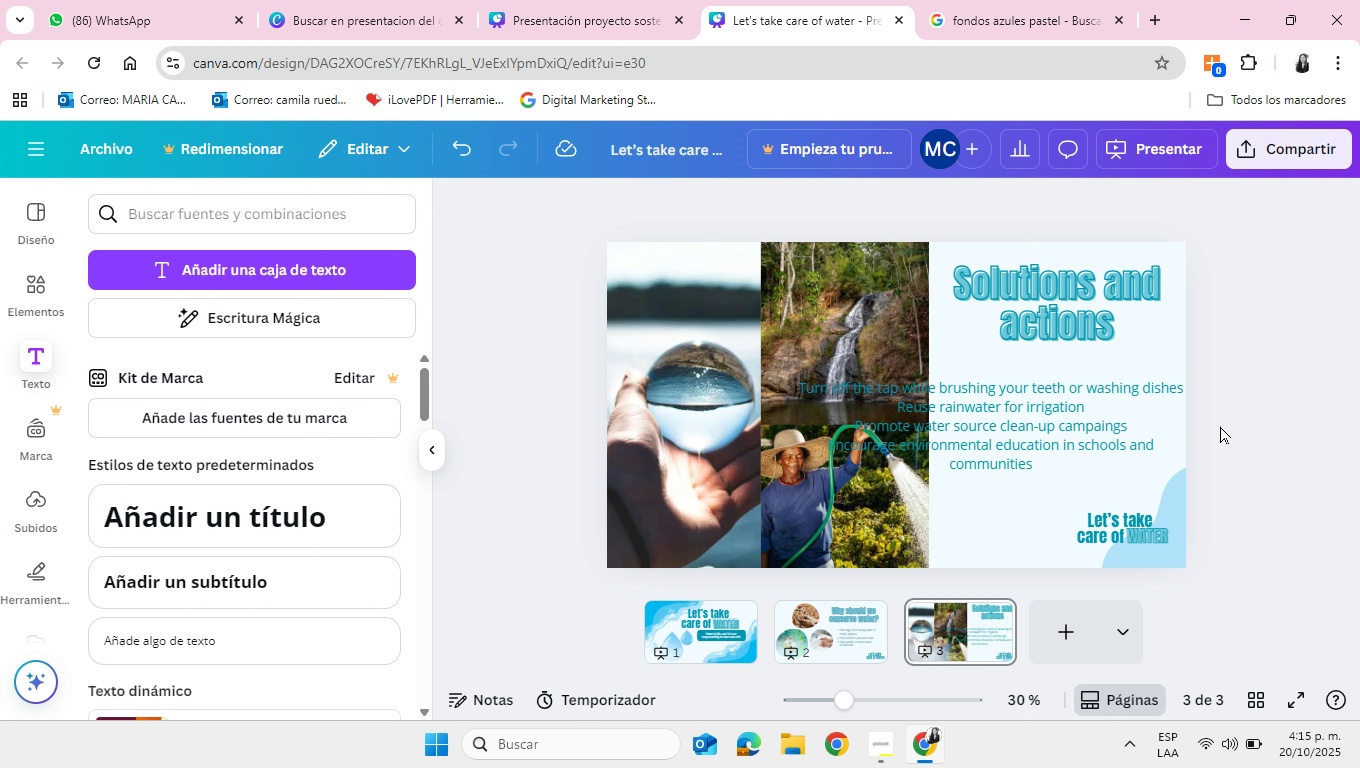 
left_click([1023, 416])
 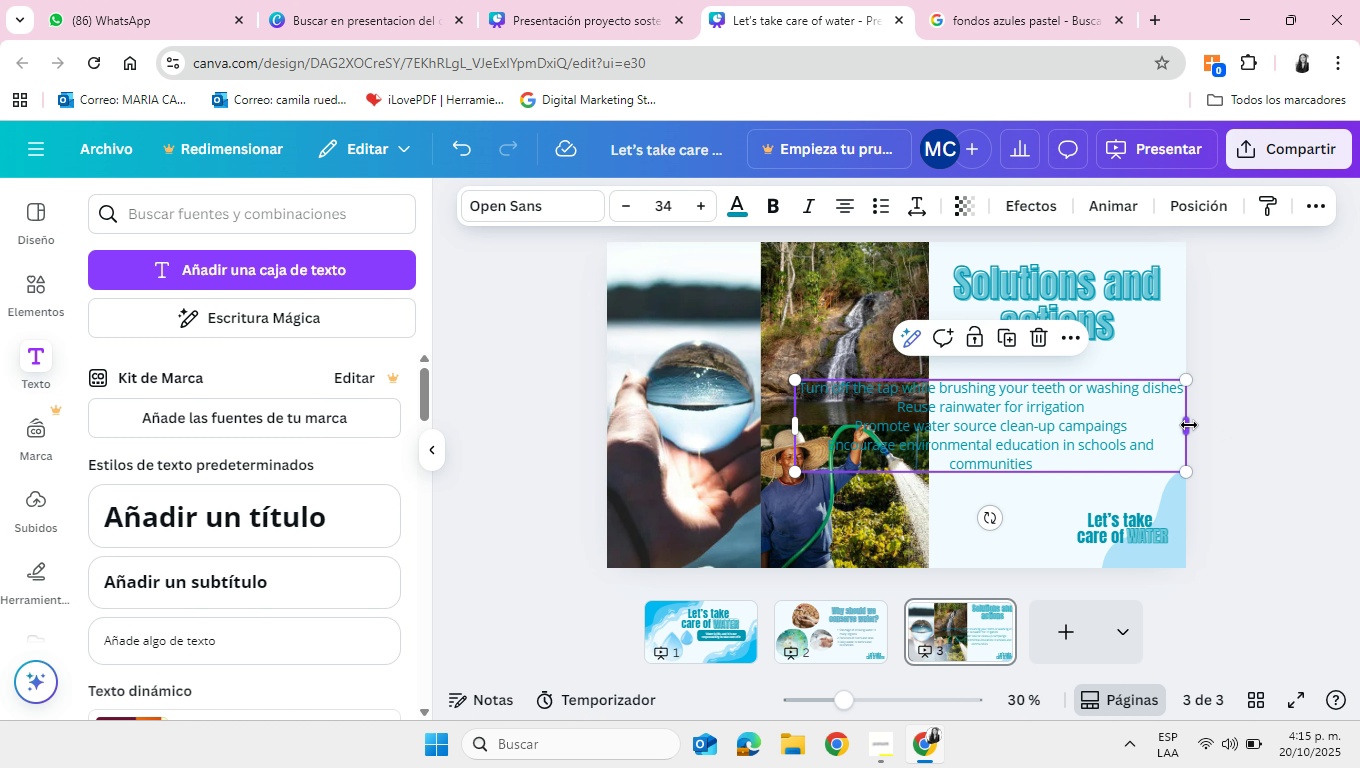 
left_click_drag(start_coordinate=[1189, 425], to_coordinate=[1110, 451])
 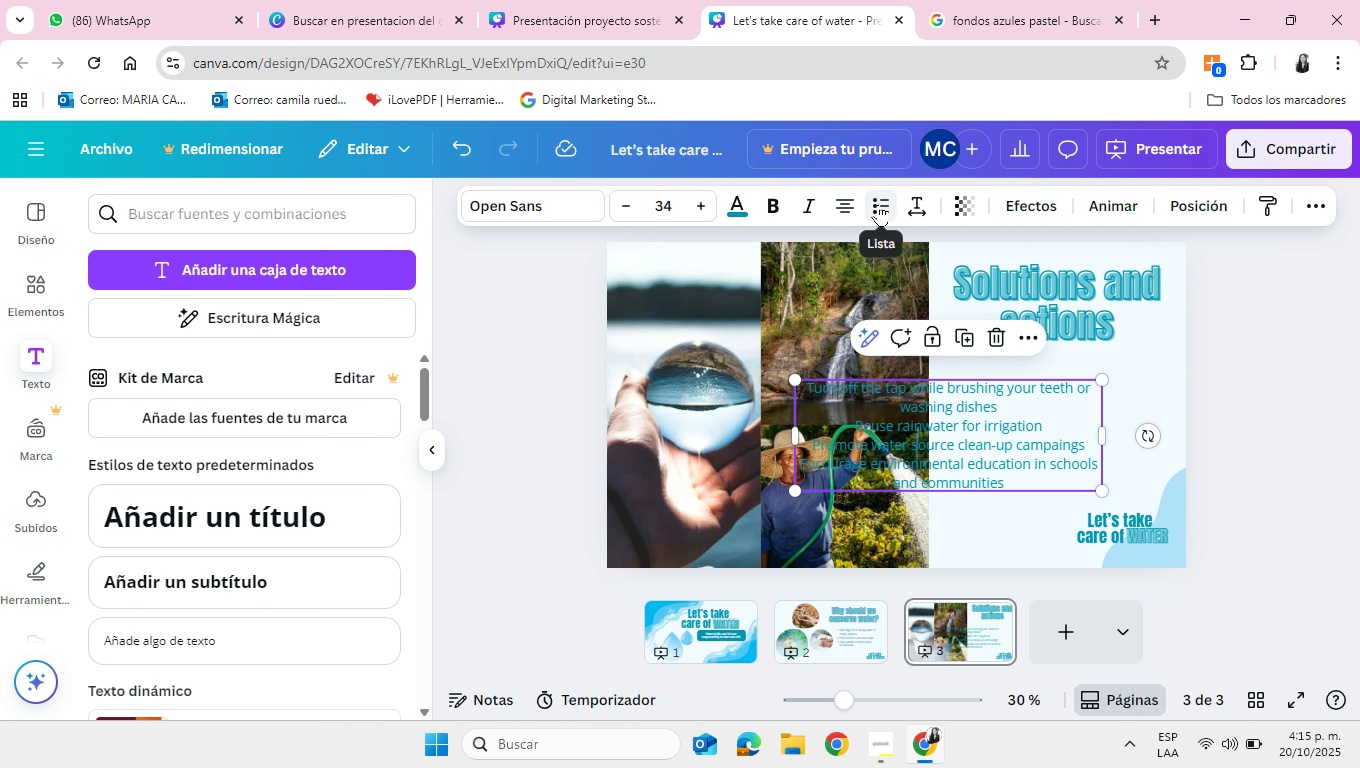 
left_click([878, 204])
 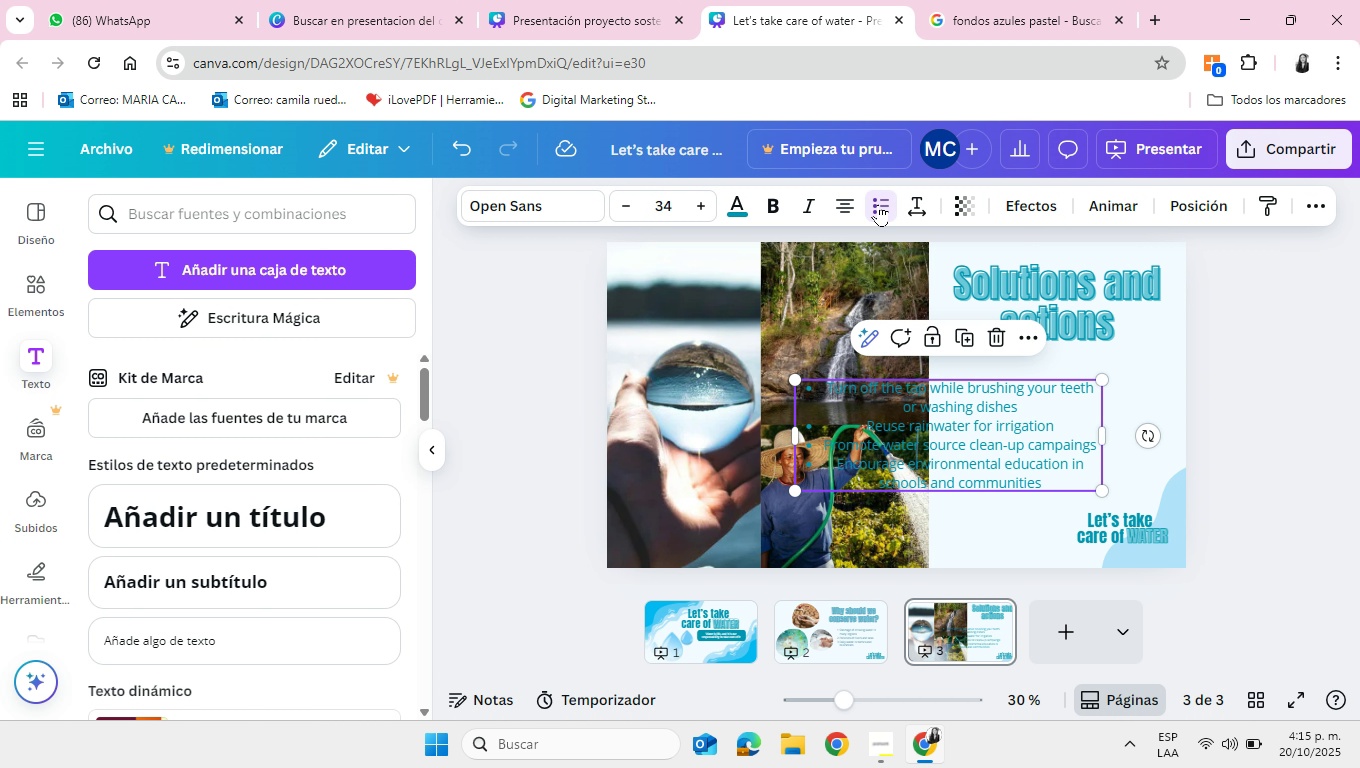 
left_click([878, 204])
 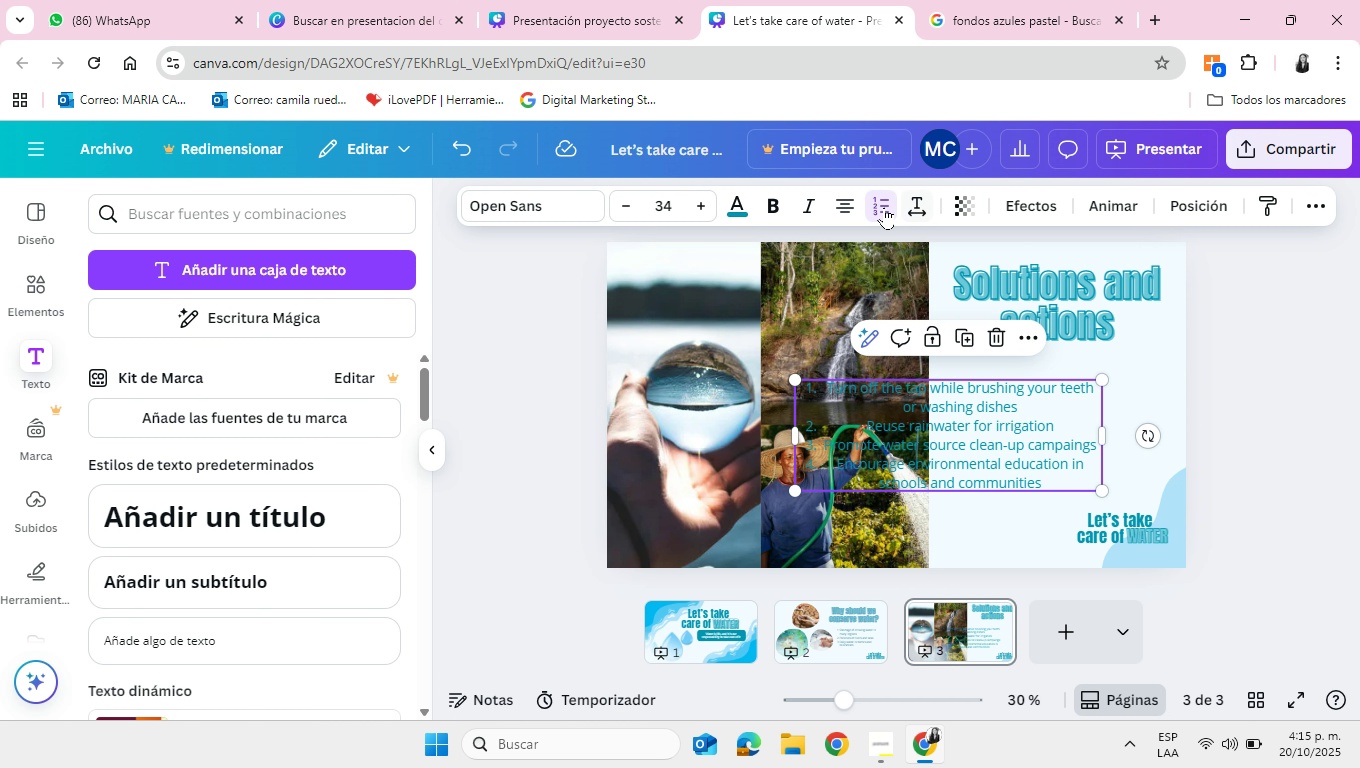 
left_click([846, 211])
 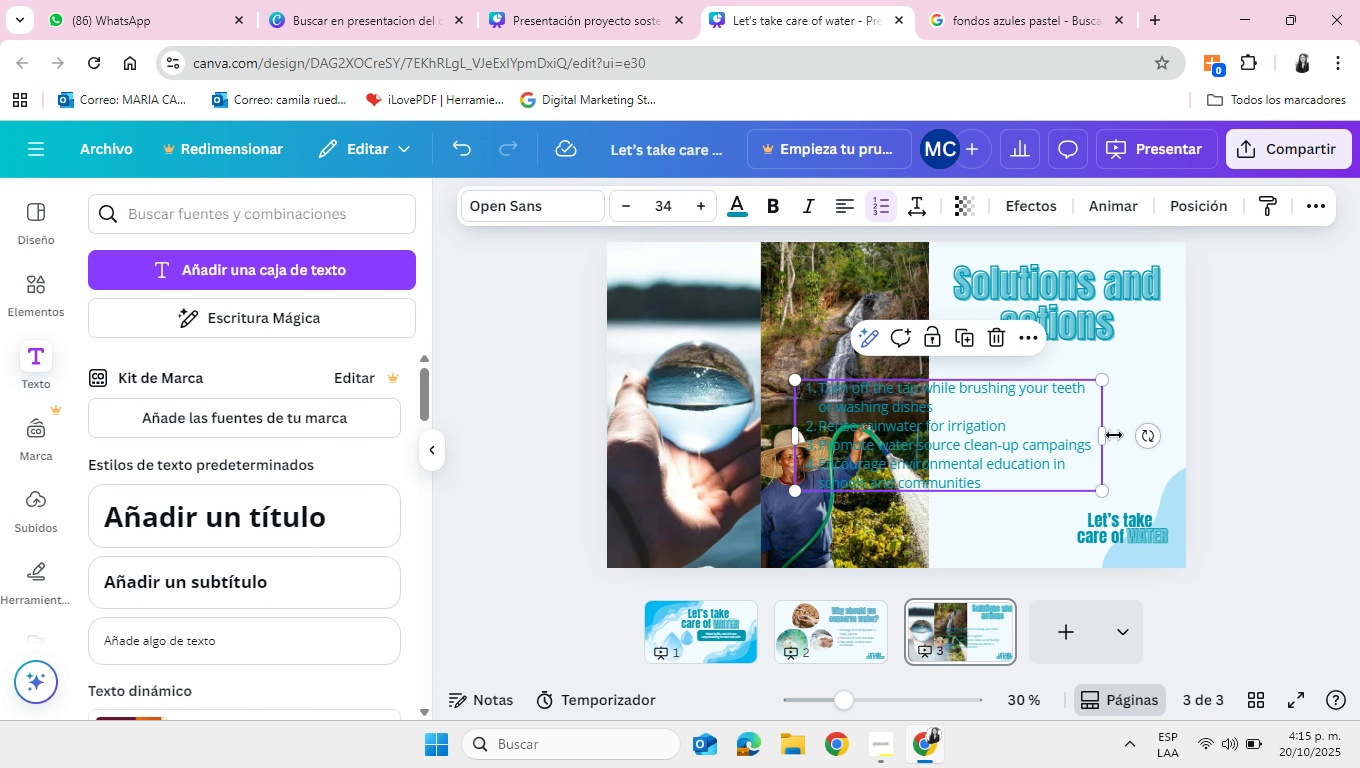 
left_click_drag(start_coordinate=[1108, 435], to_coordinate=[1031, 449])
 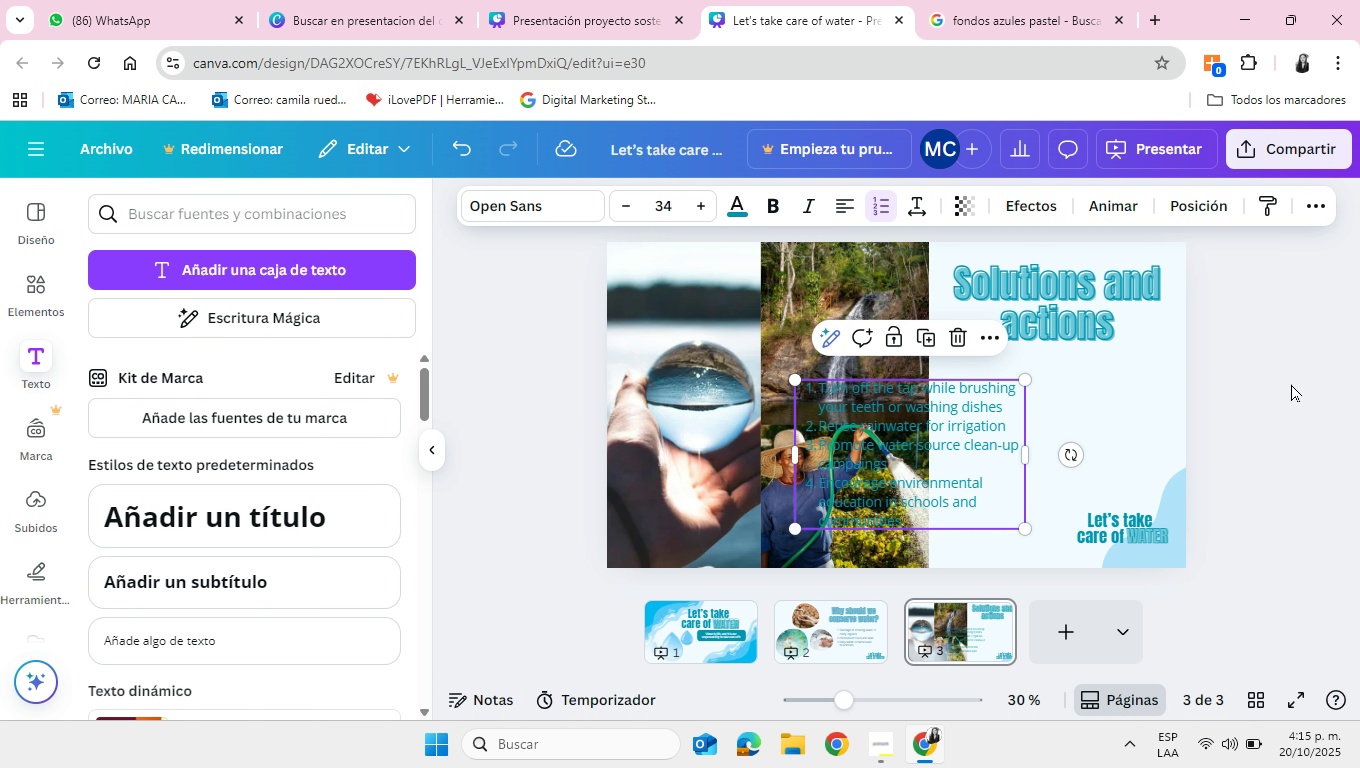 
left_click([1291, 384])
 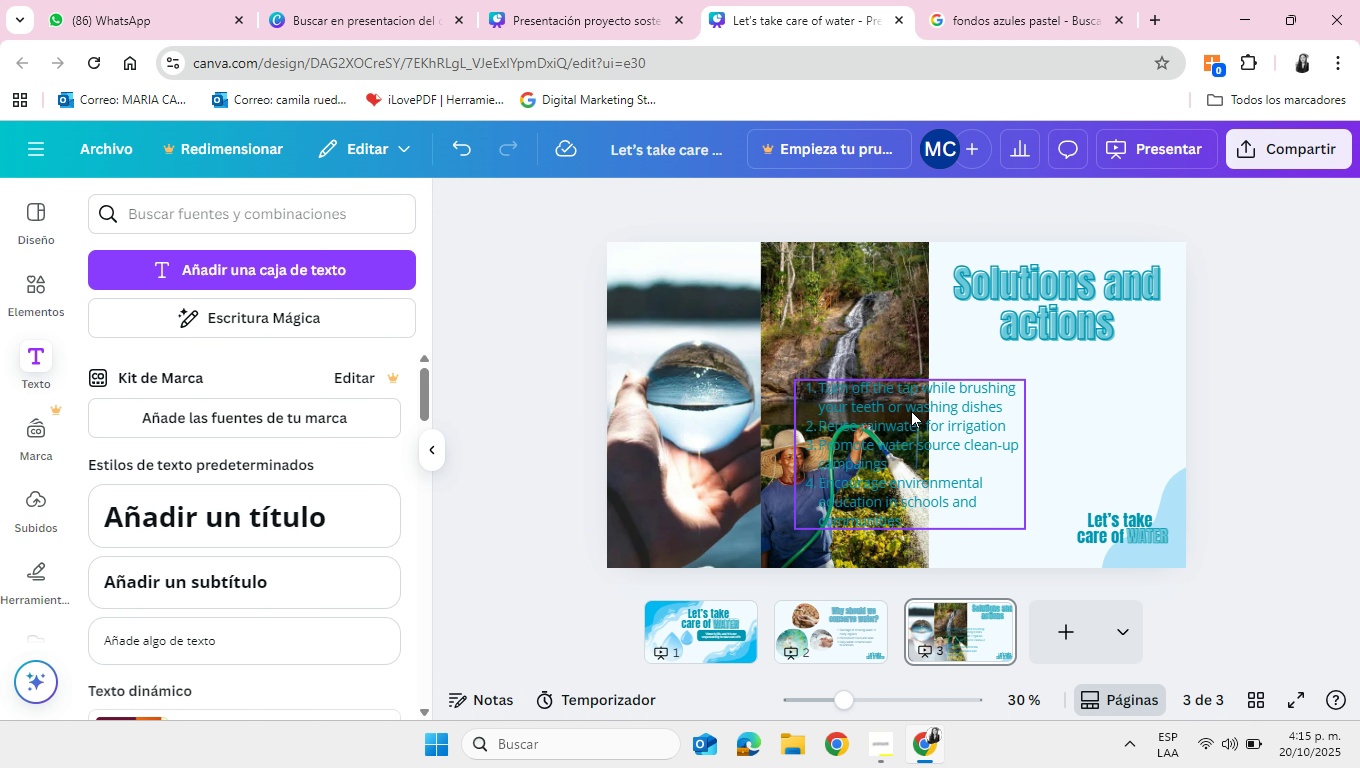 
left_click_drag(start_coordinate=[911, 410], to_coordinate=[1046, 391])
 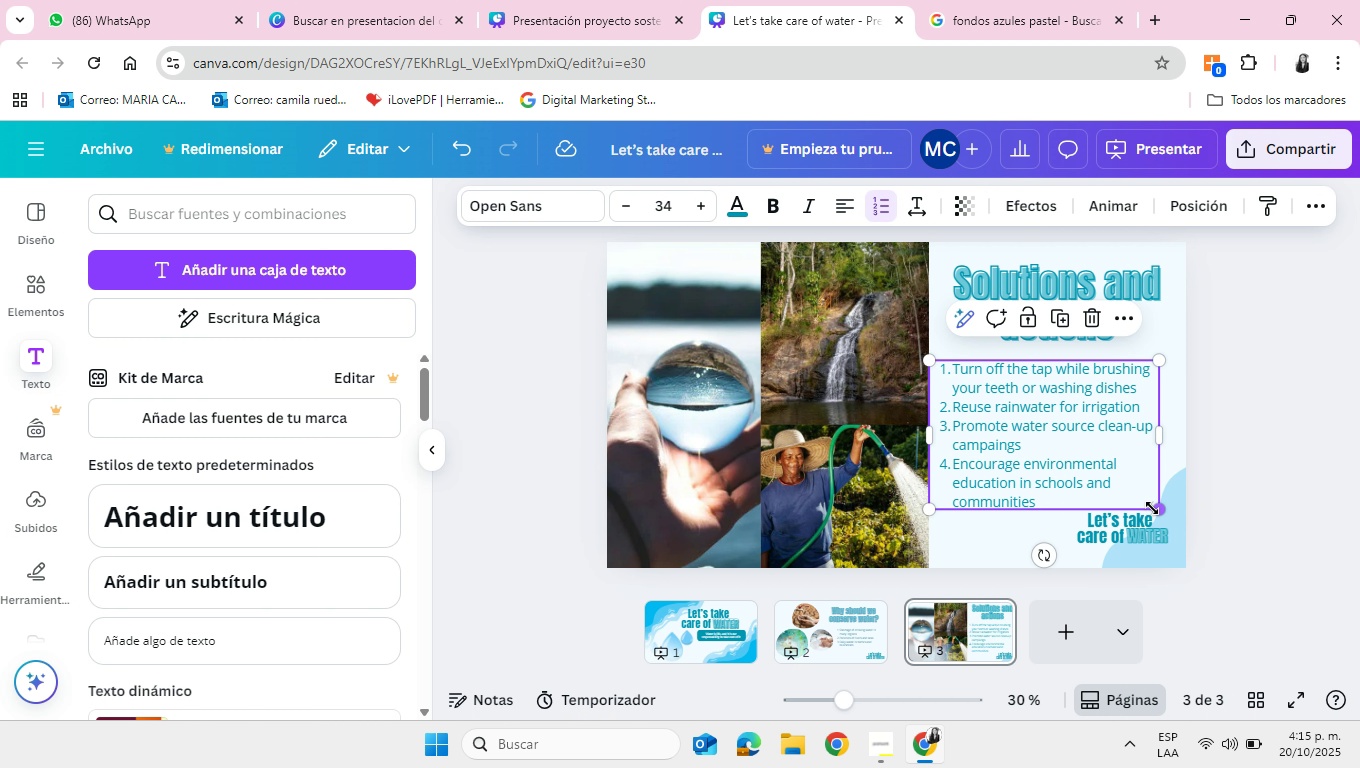 
left_click_drag(start_coordinate=[1160, 509], to_coordinate=[1142, 501])
 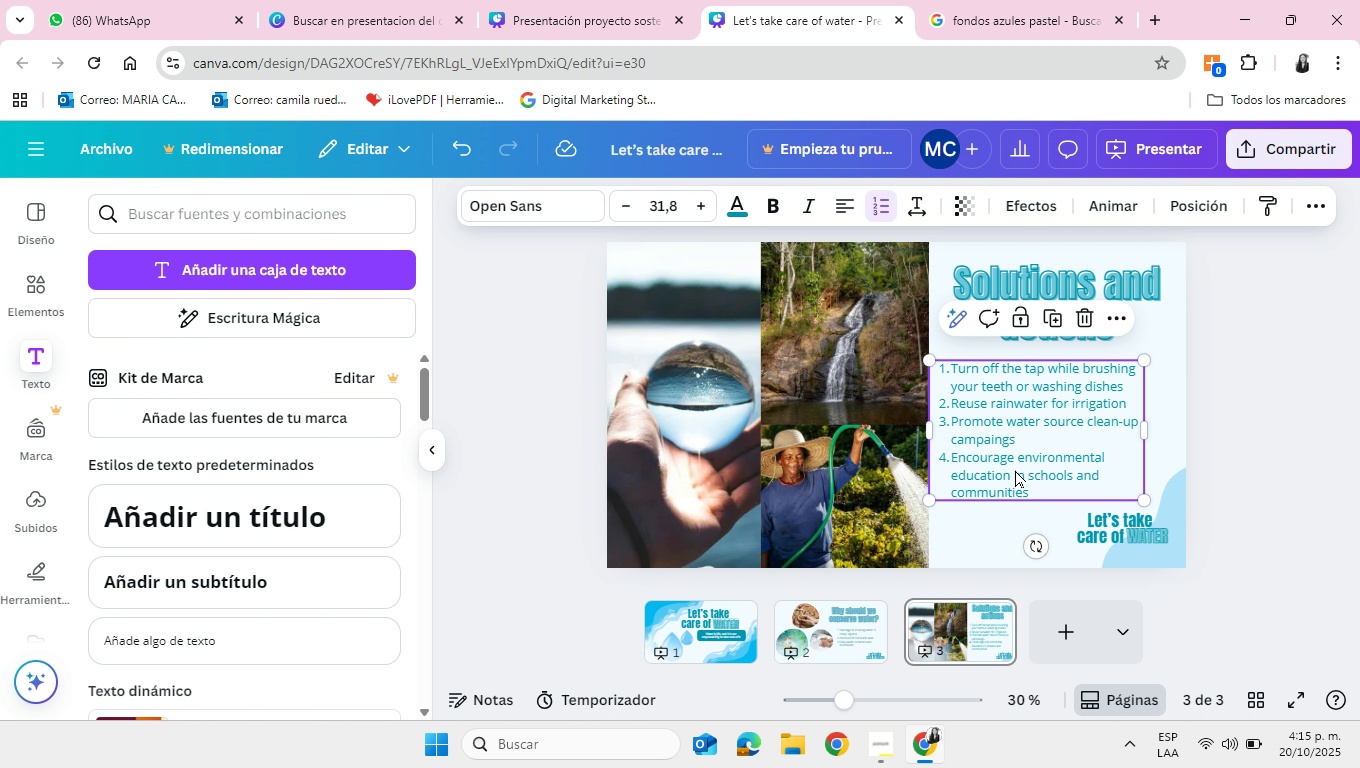 
left_click_drag(start_coordinate=[1014, 470], to_coordinate=[1020, 470])
 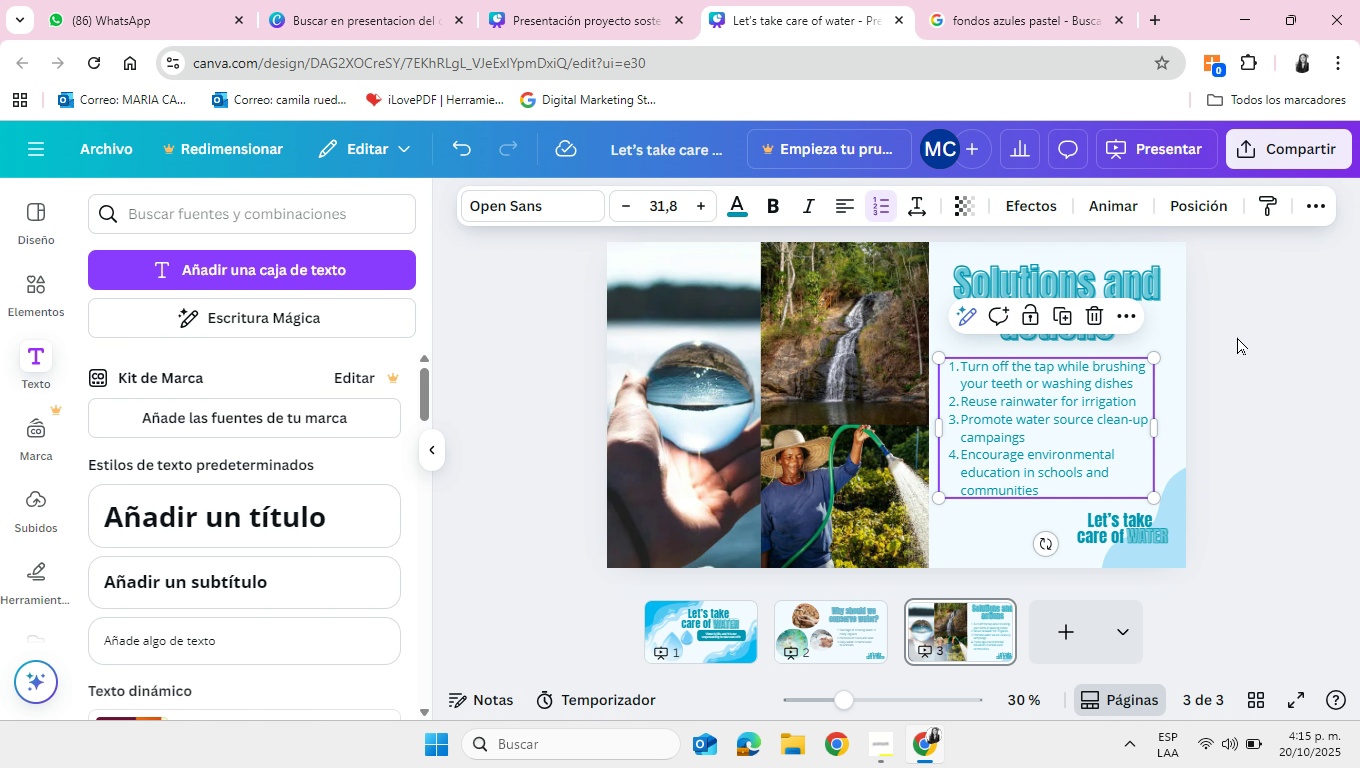 
left_click([1237, 337])
 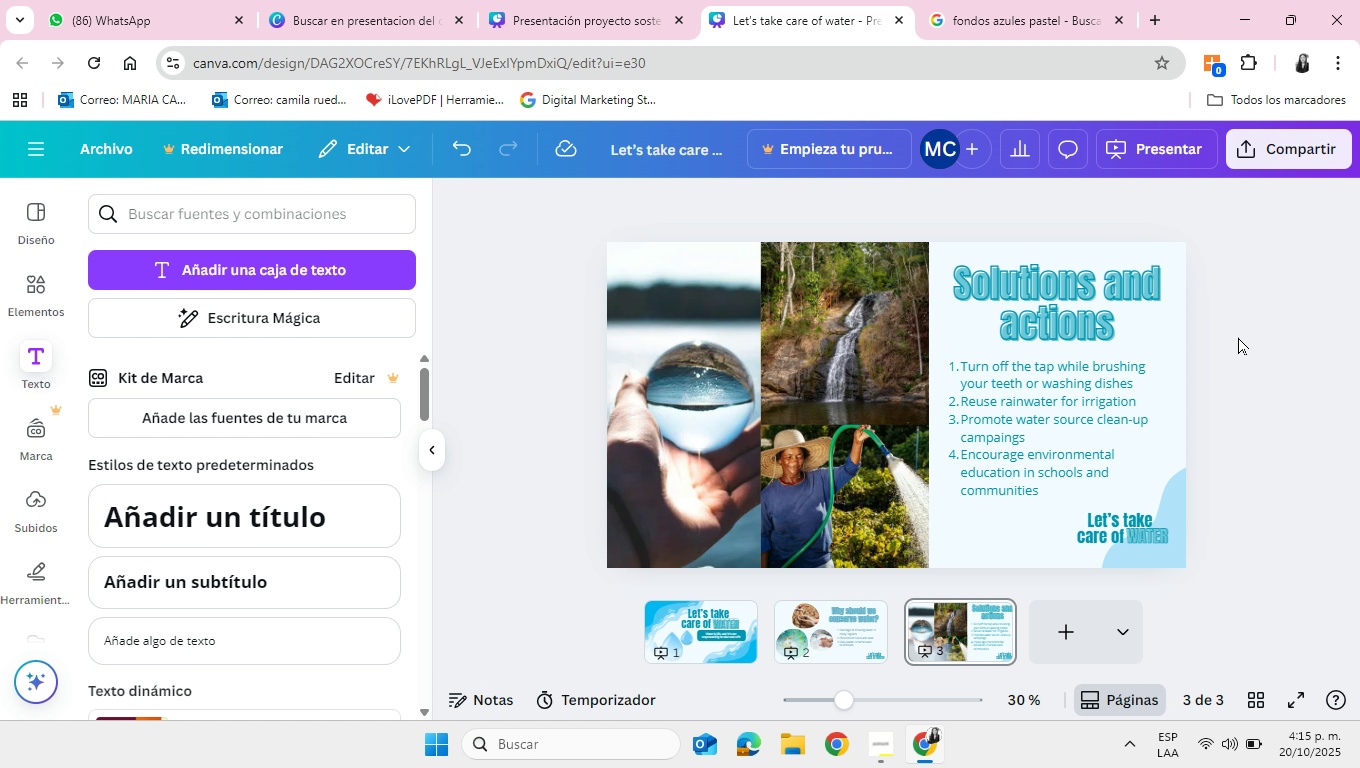 
wait(9.19)
 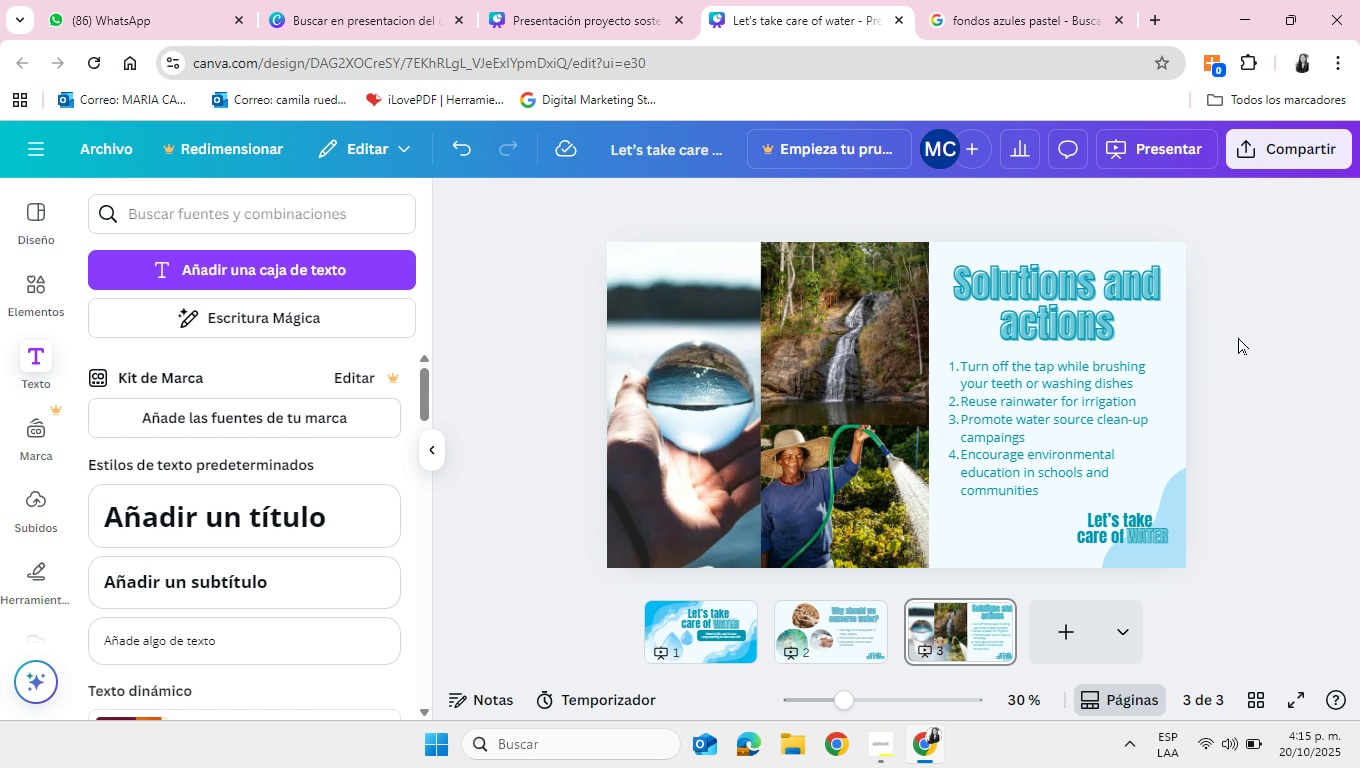 
left_click([38, 302])
 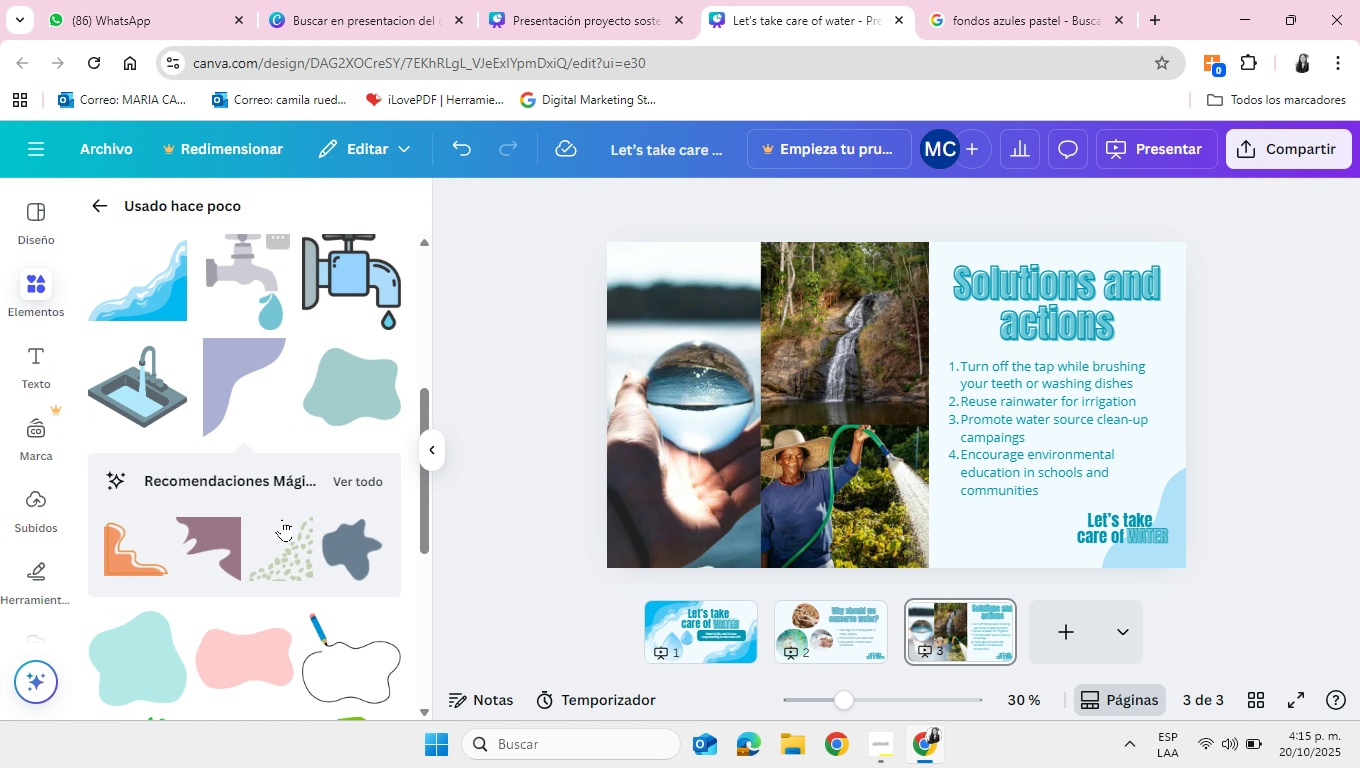 
scroll: coordinate [282, 528], scroll_direction: down, amount: 4.0
 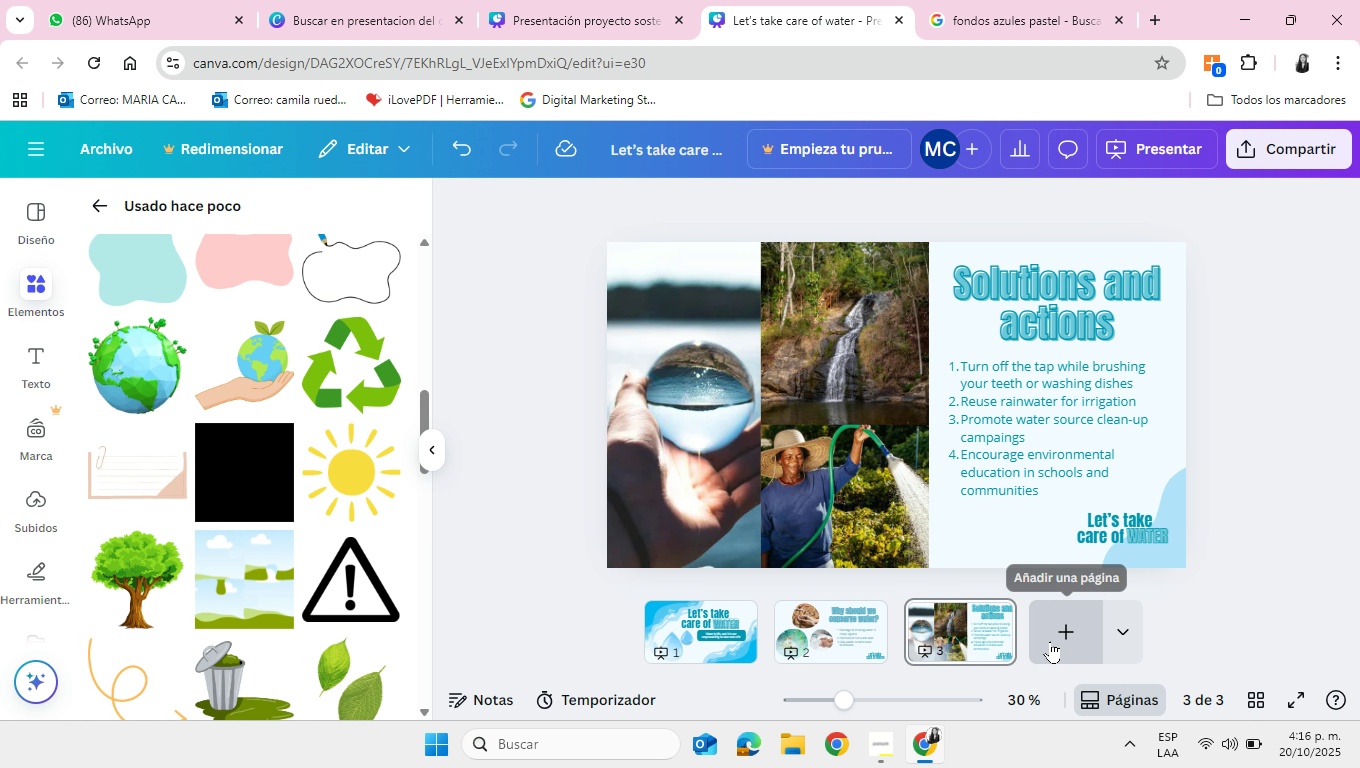 
wait(5.6)
 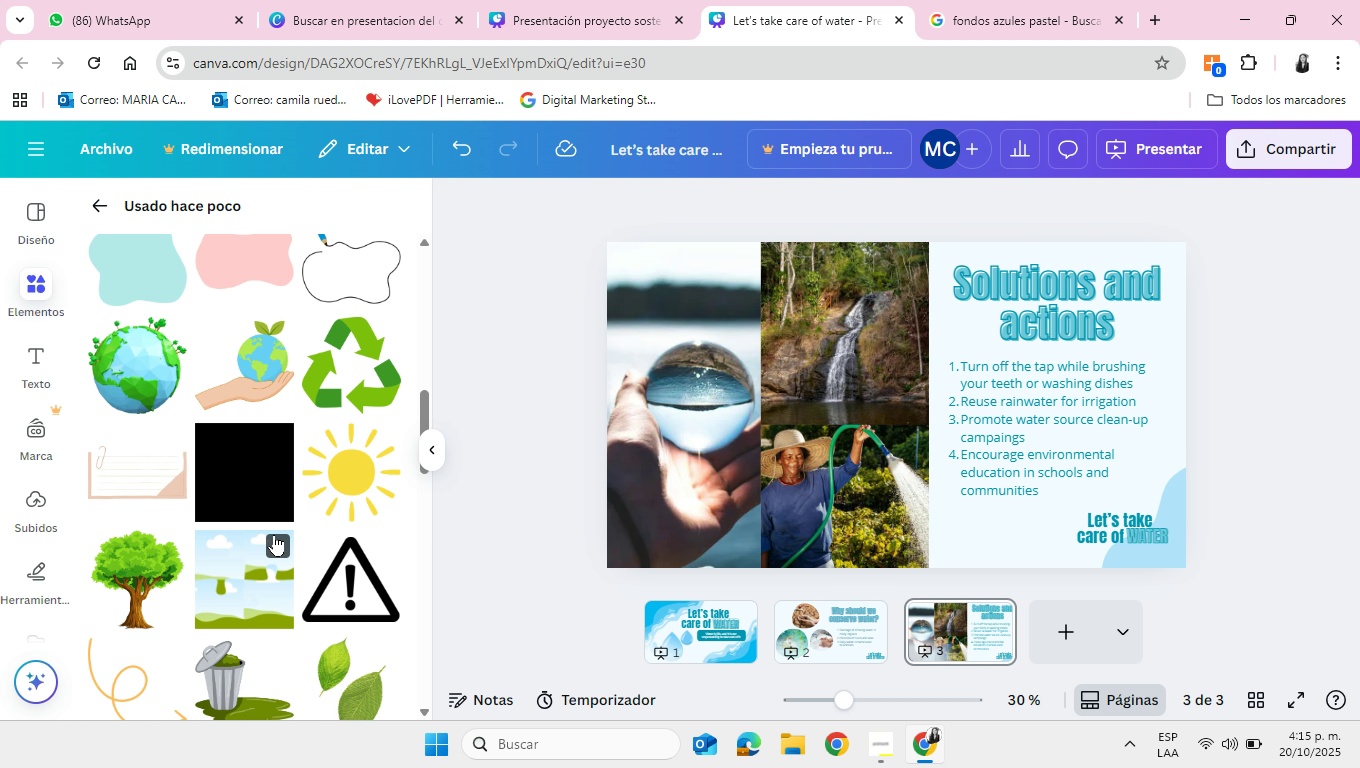 
left_click([1050, 641])
 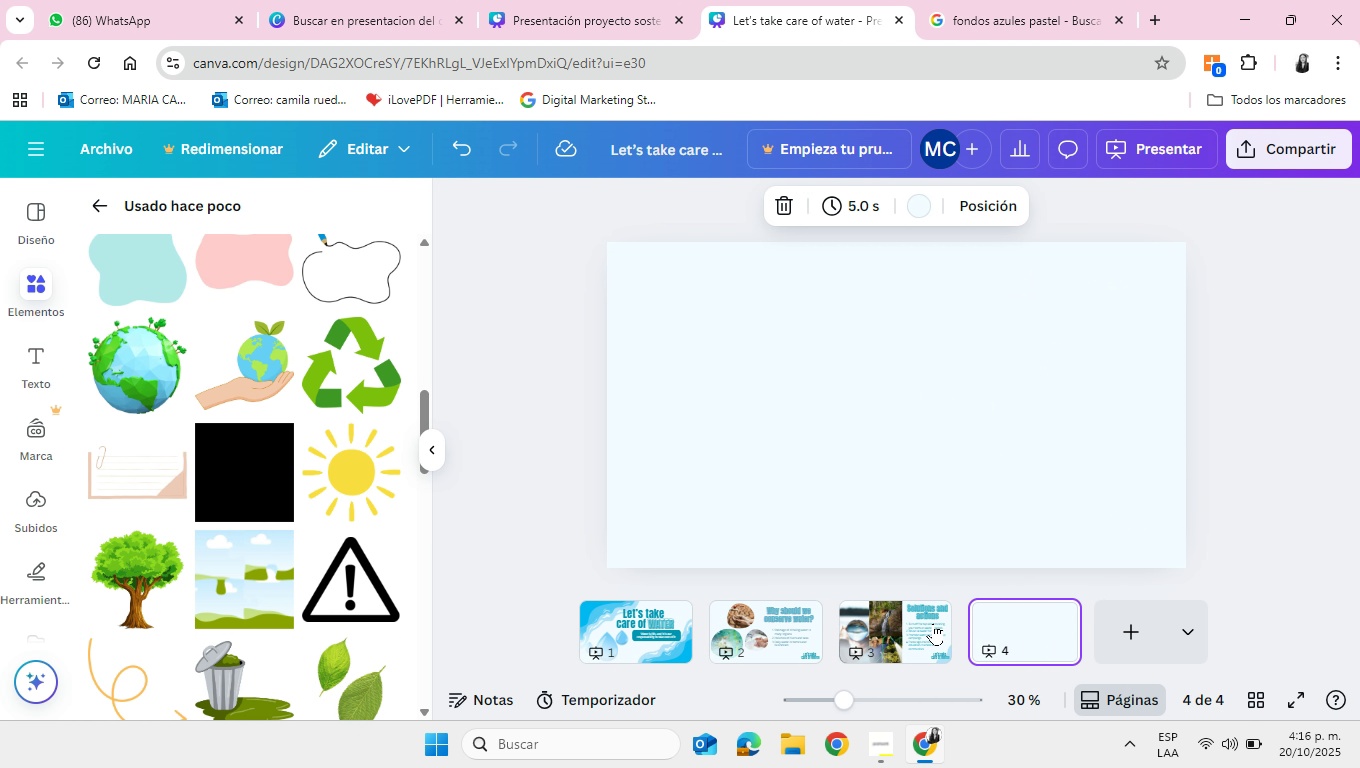 
left_click([931, 623])
 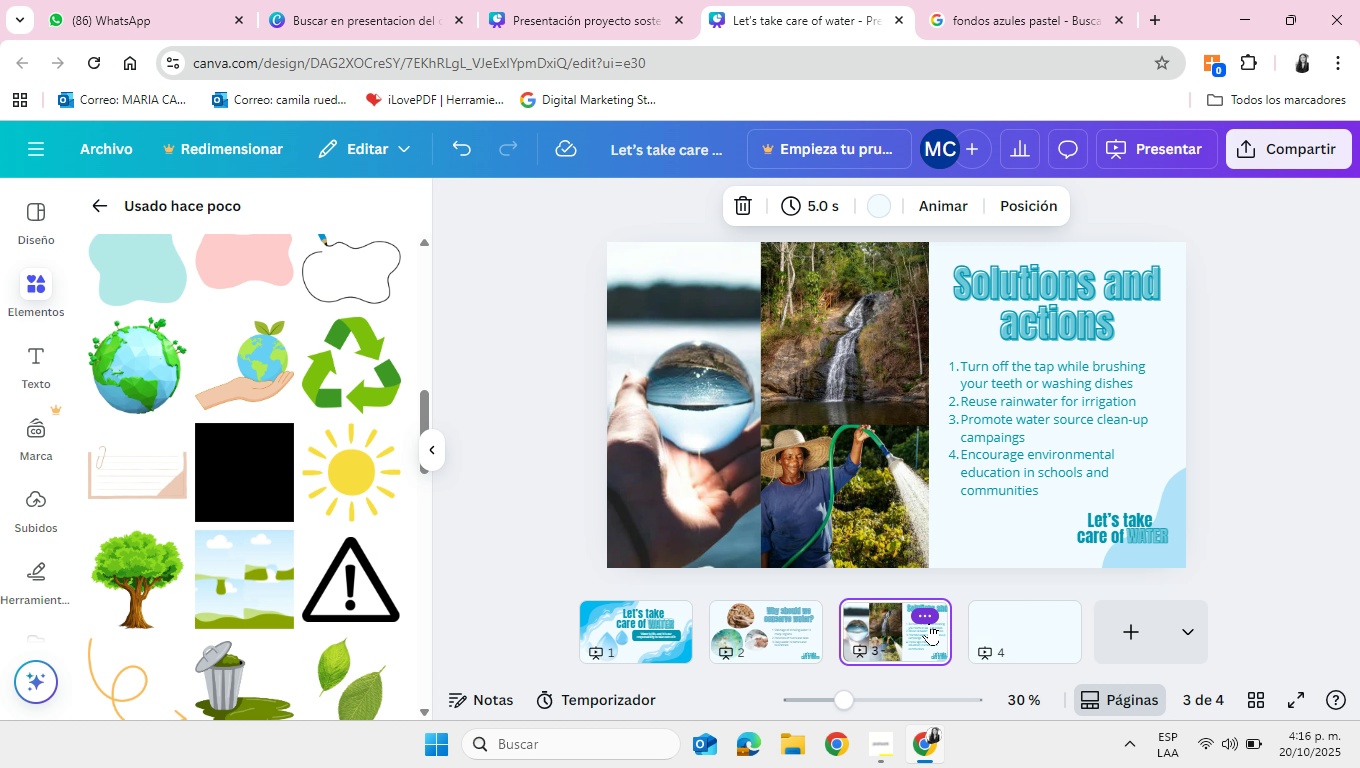 
wait(10.43)
 